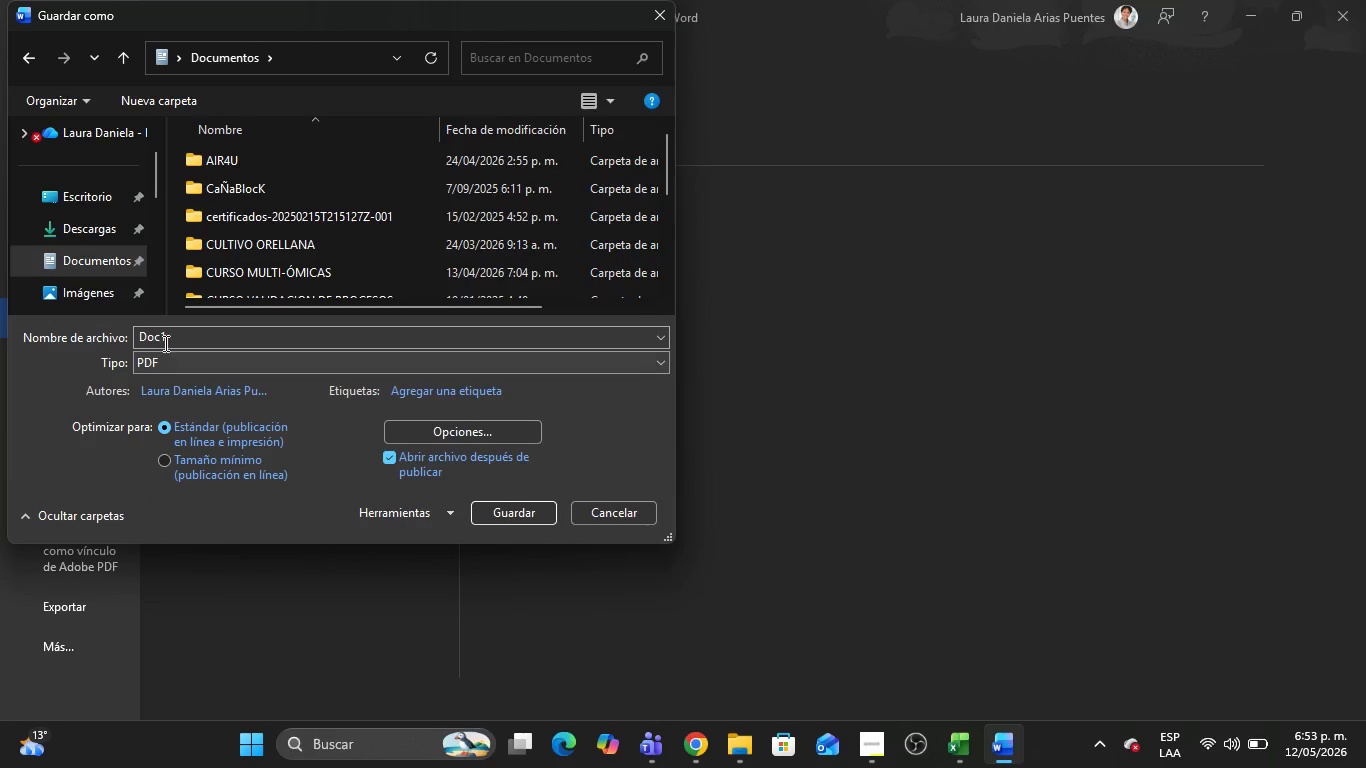 
left_click([82, 240])
 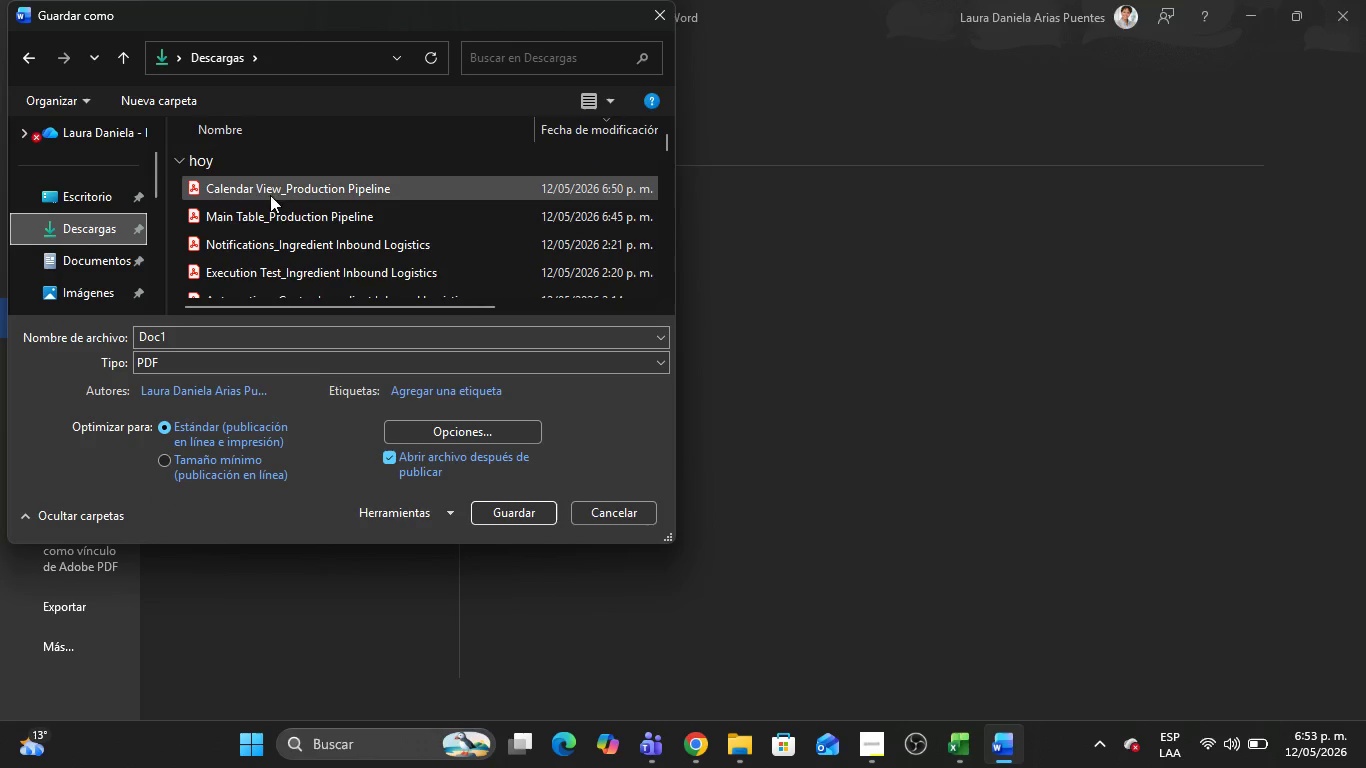 
left_click([289, 183])
 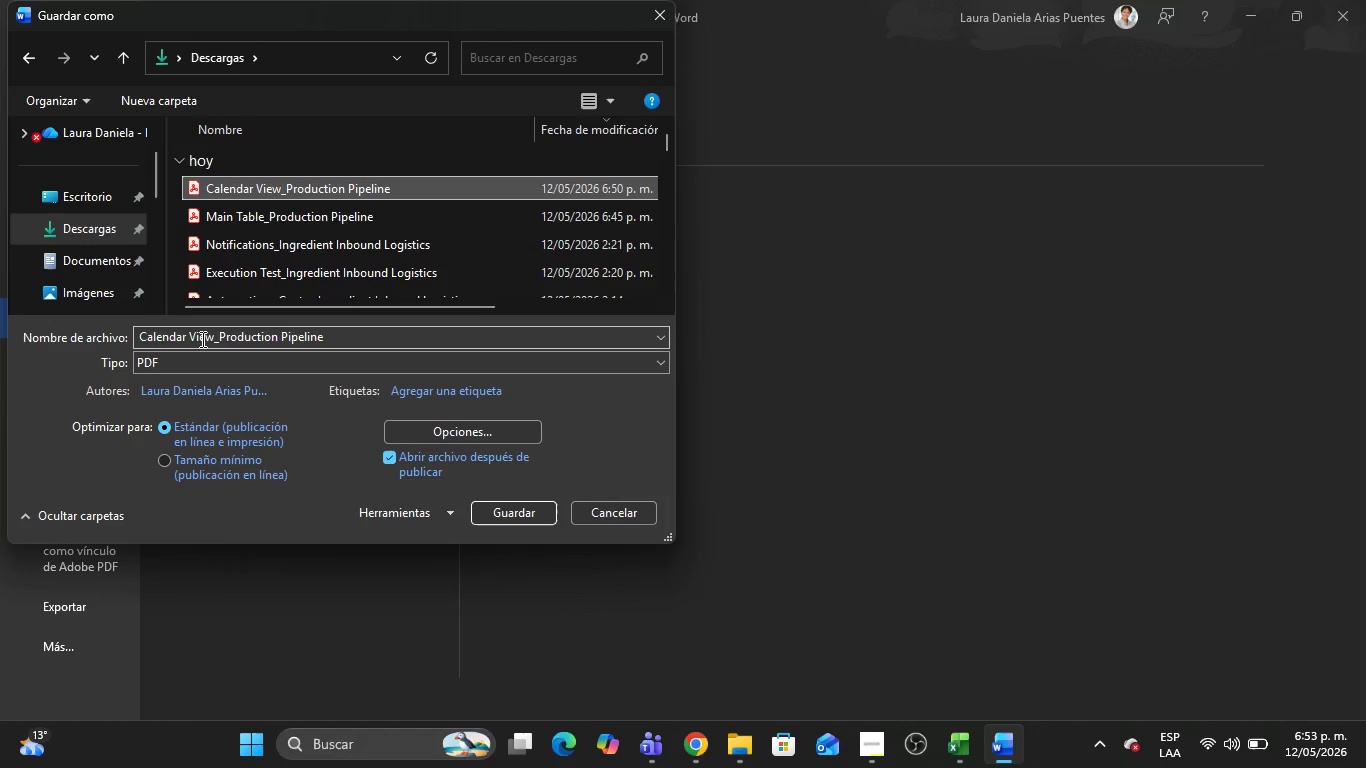 
double_click([198, 338])
 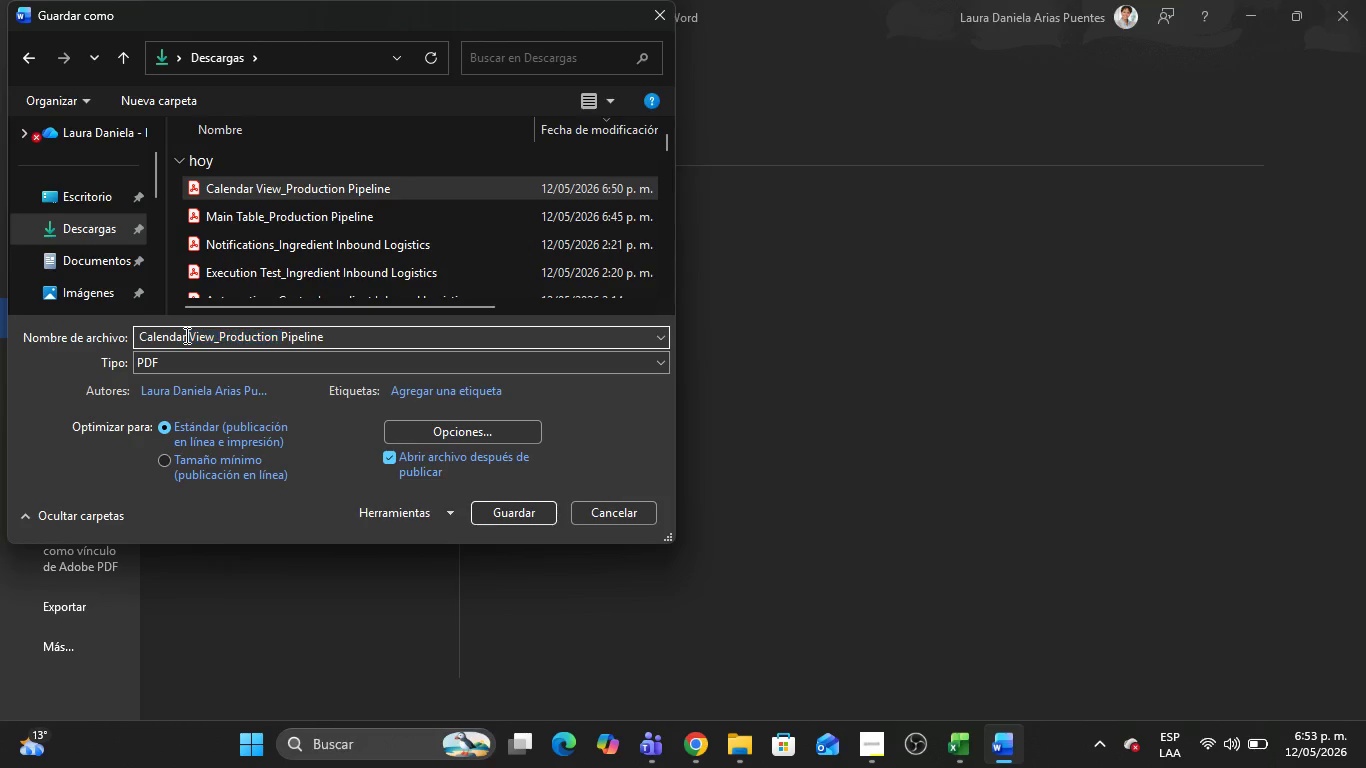 
left_click([185, 335])
 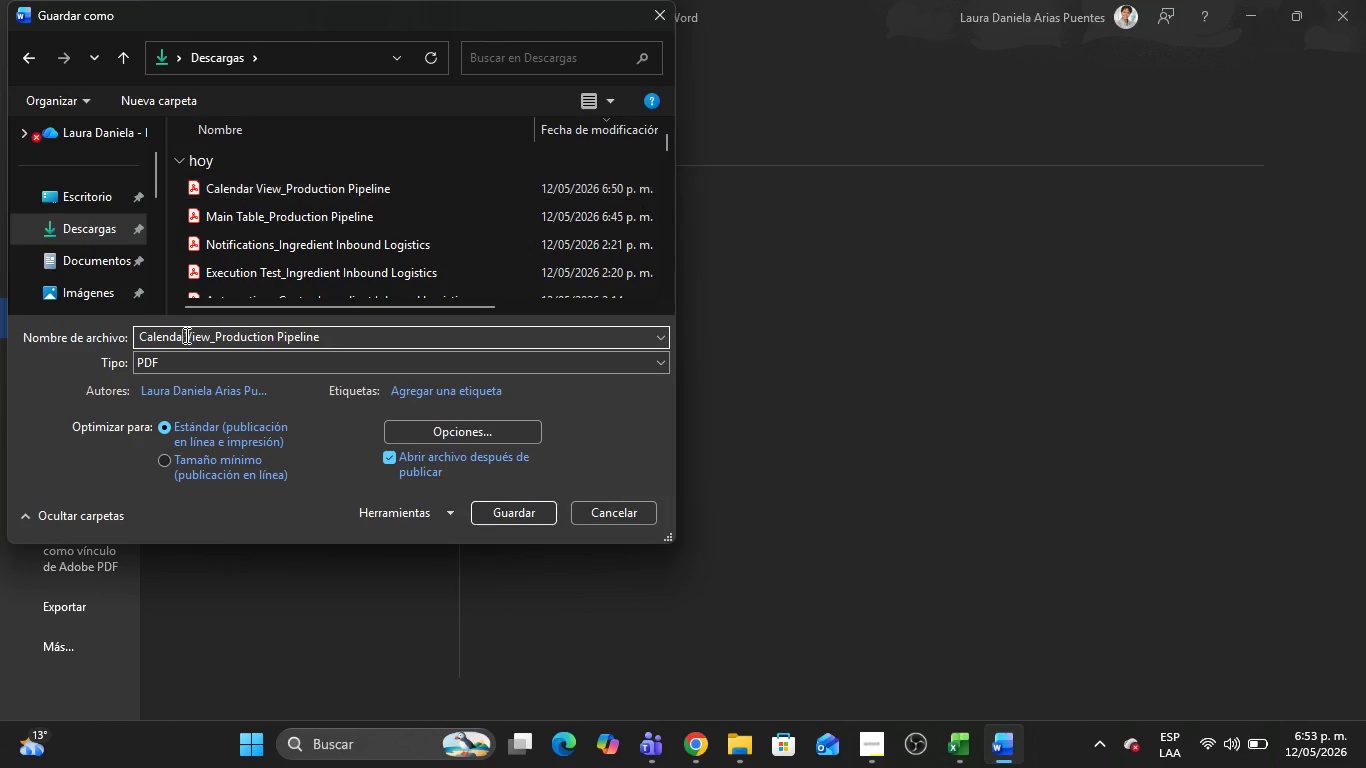 
hold_key(key=Backspace, duration=1.16)
 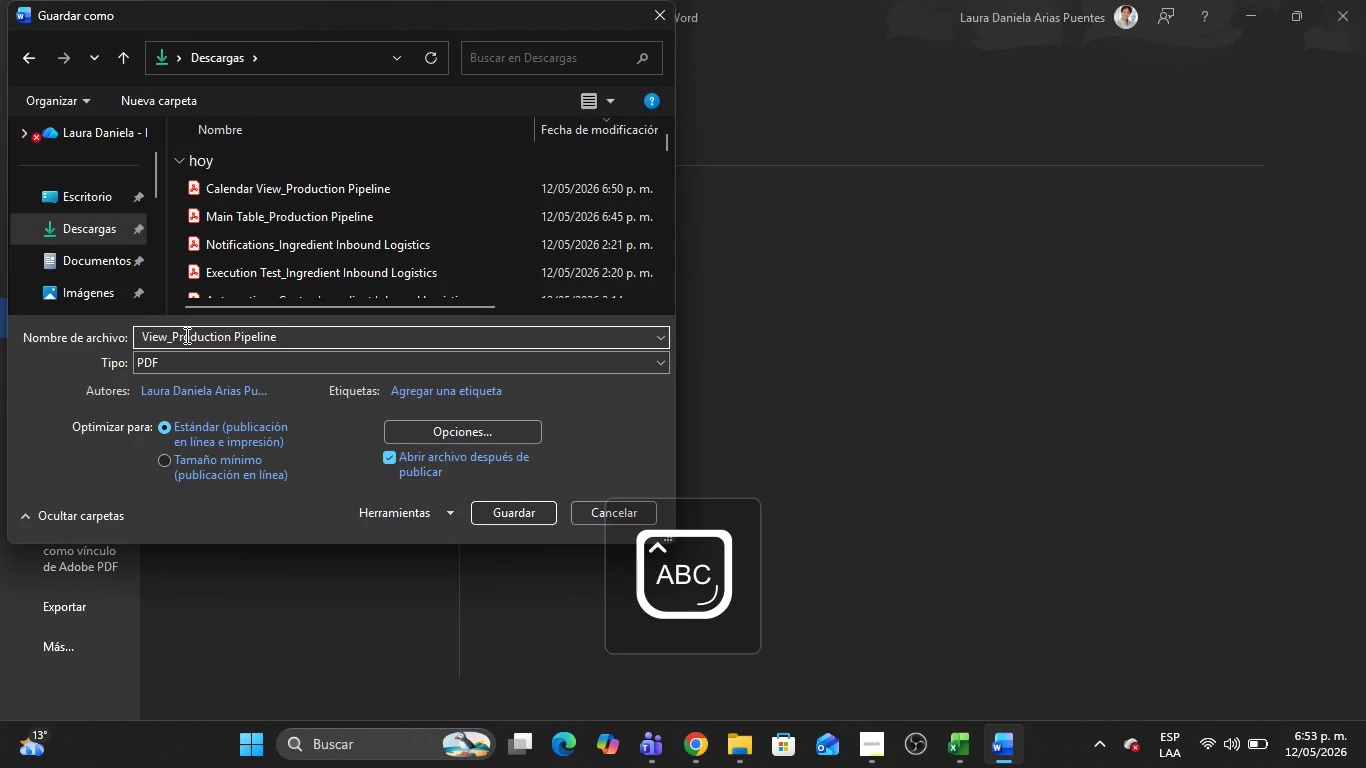 
type(Kanabn)
key(Backspace)
key(Backspace)
key(Backspace)
type(ban)
 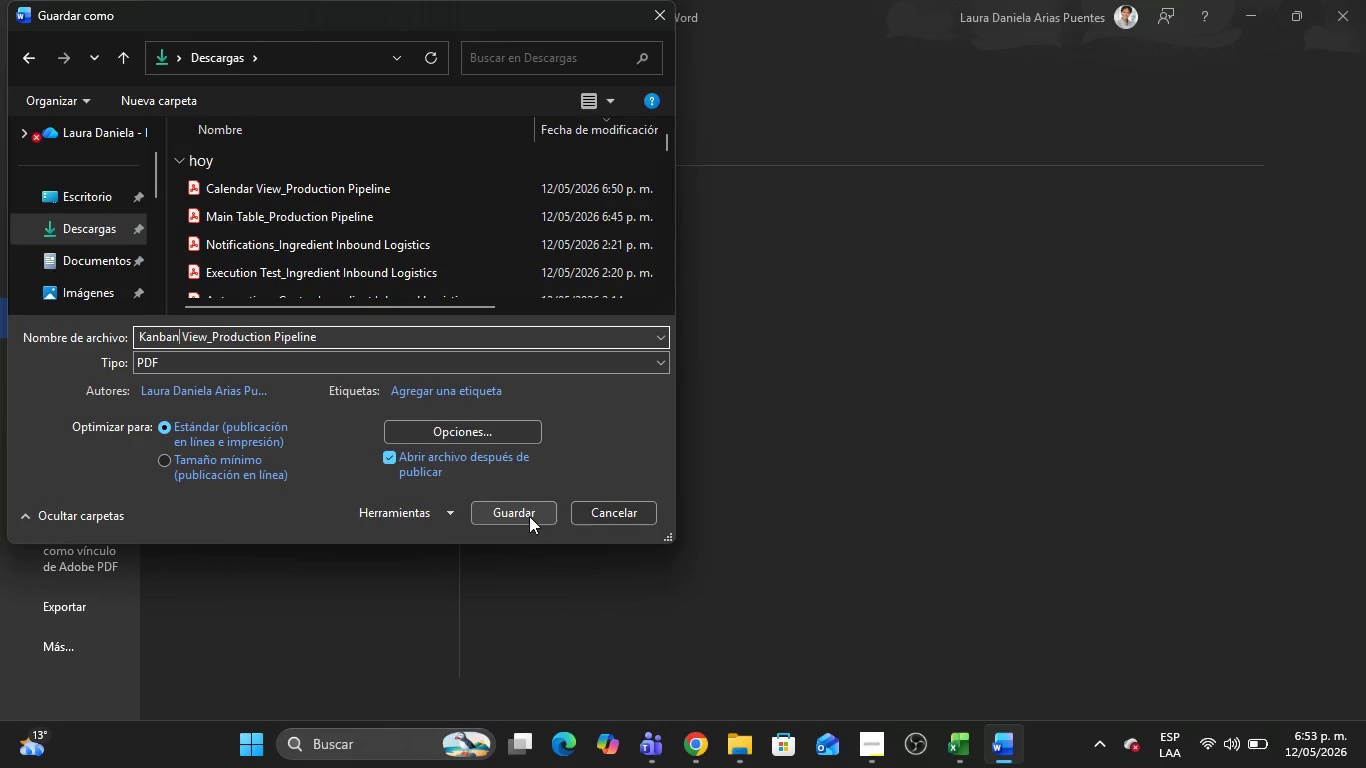 
left_click([529, 516])
 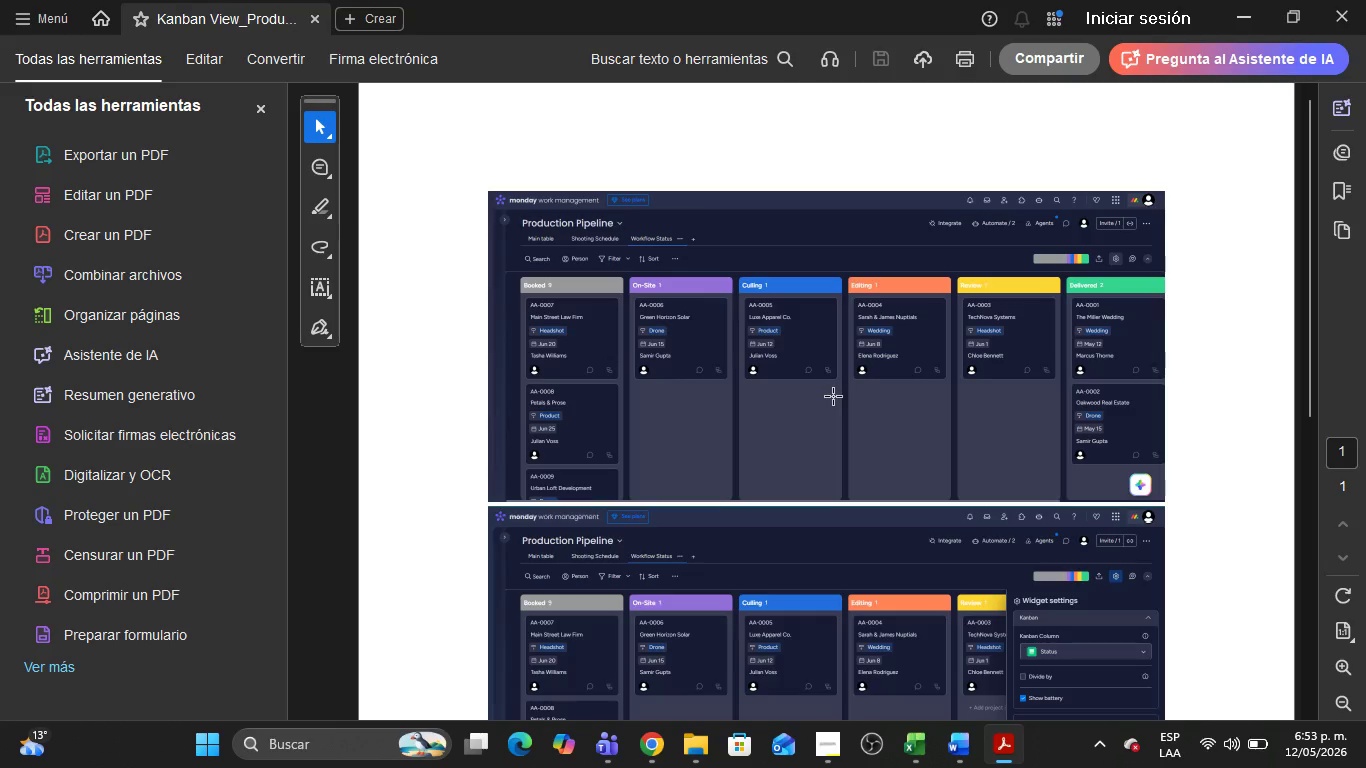 
wait(5.48)
 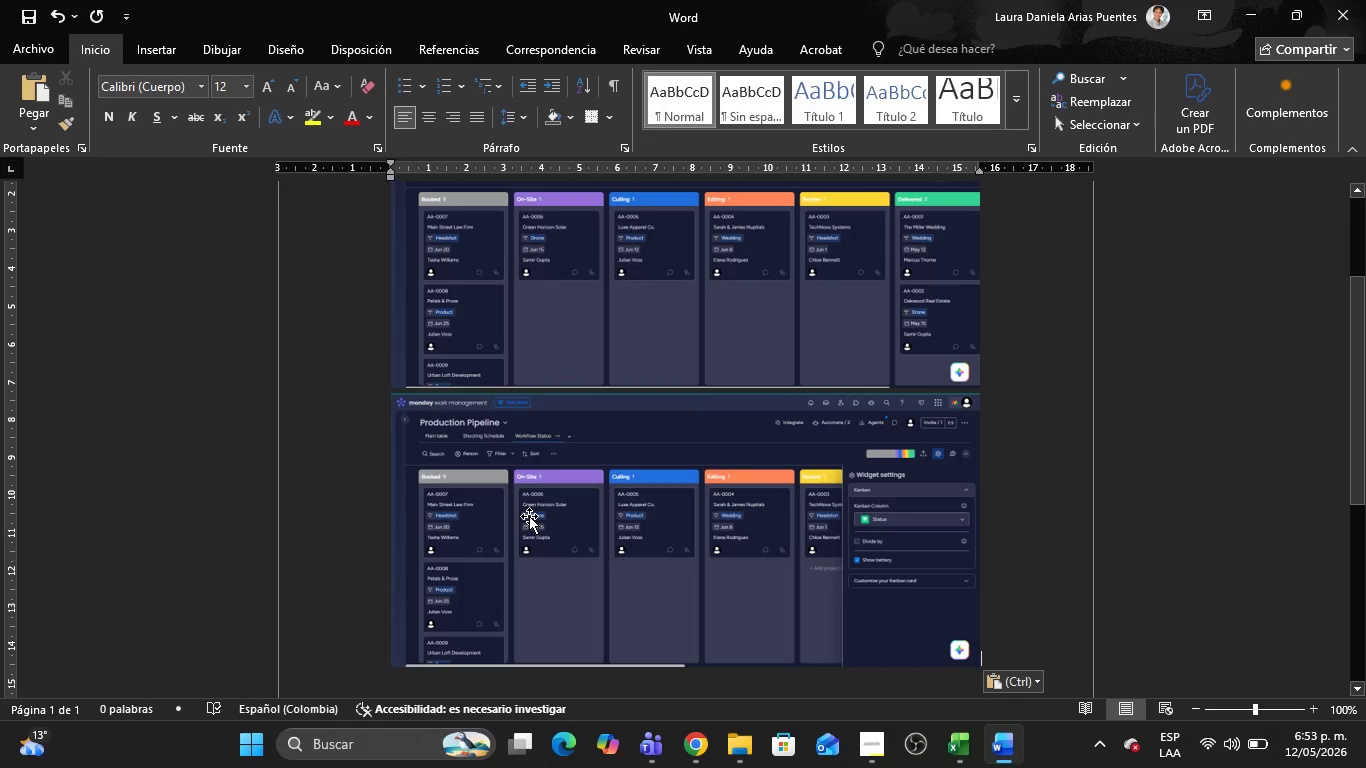 
left_click([1365, 0])
 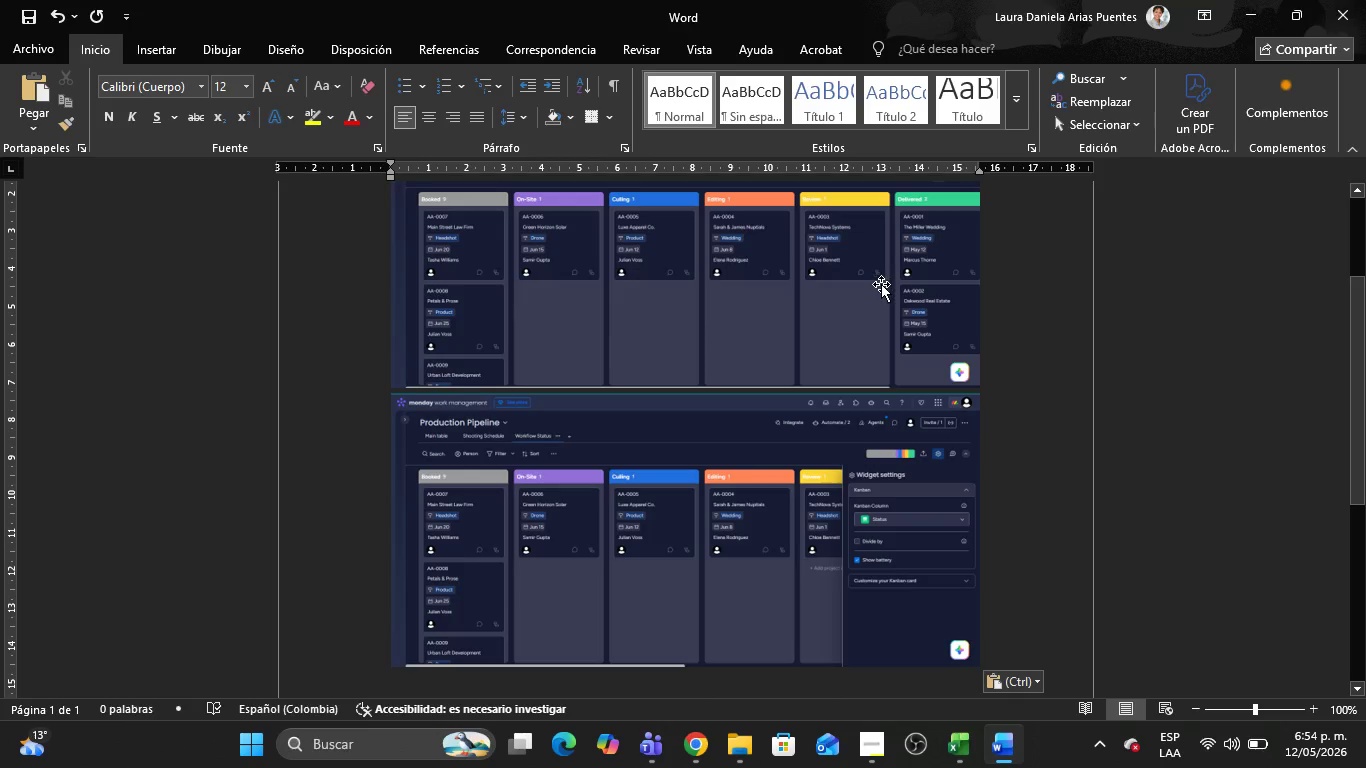 
left_click([881, 284])
 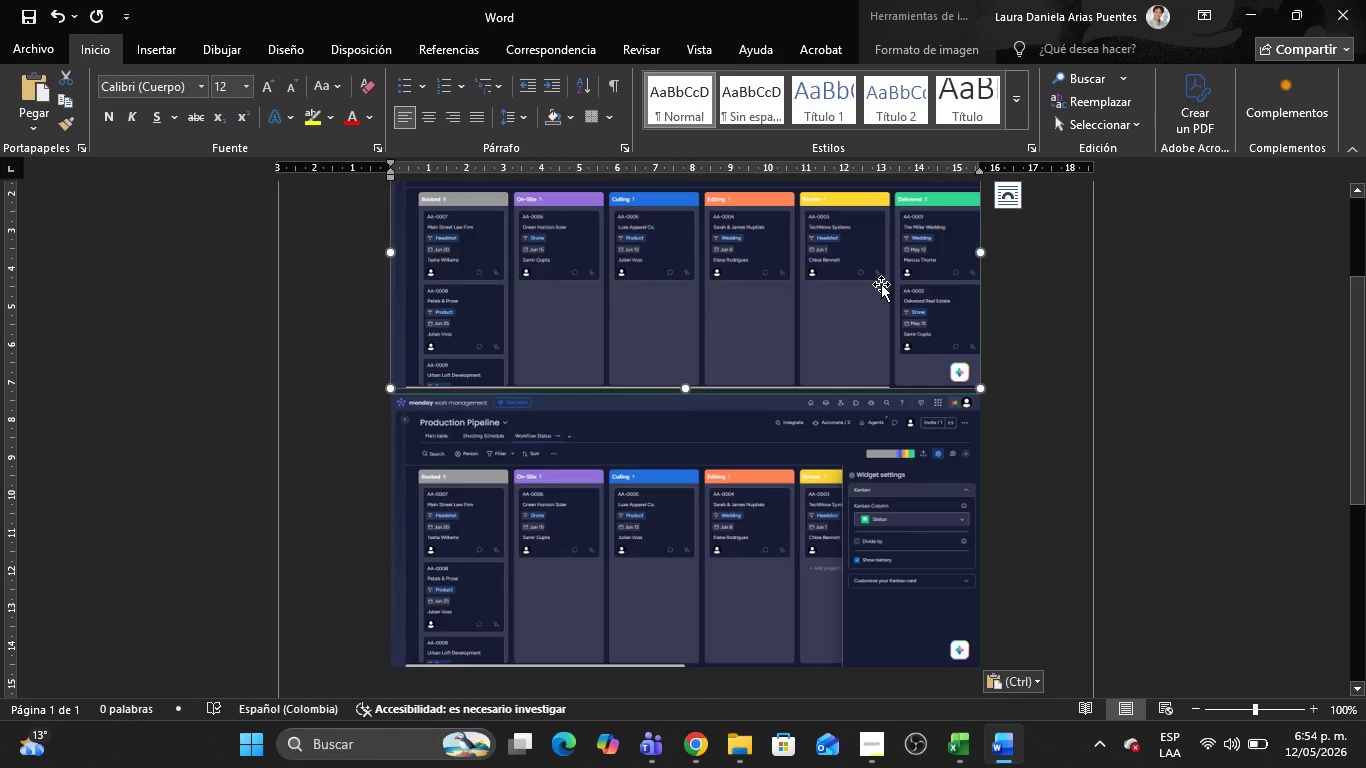 
key(Delete)
 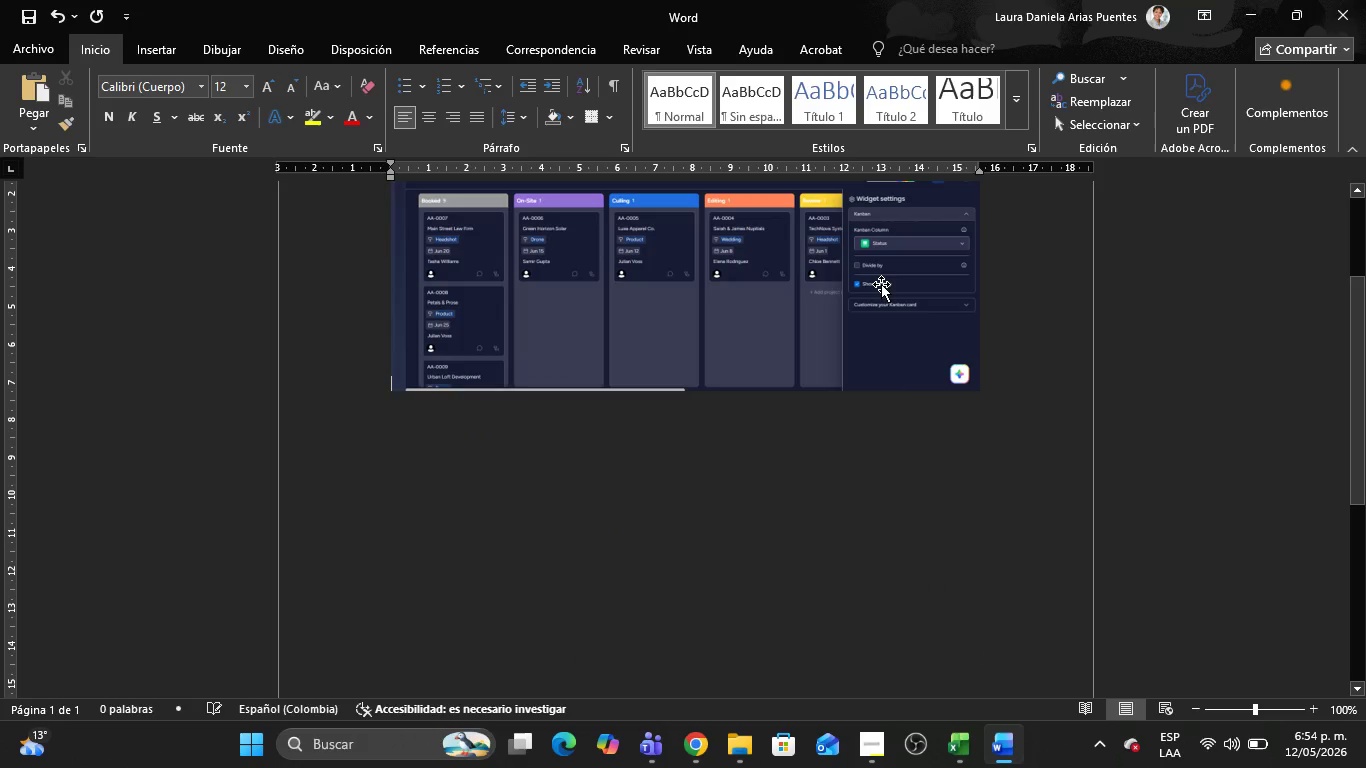 
left_click([881, 284])
 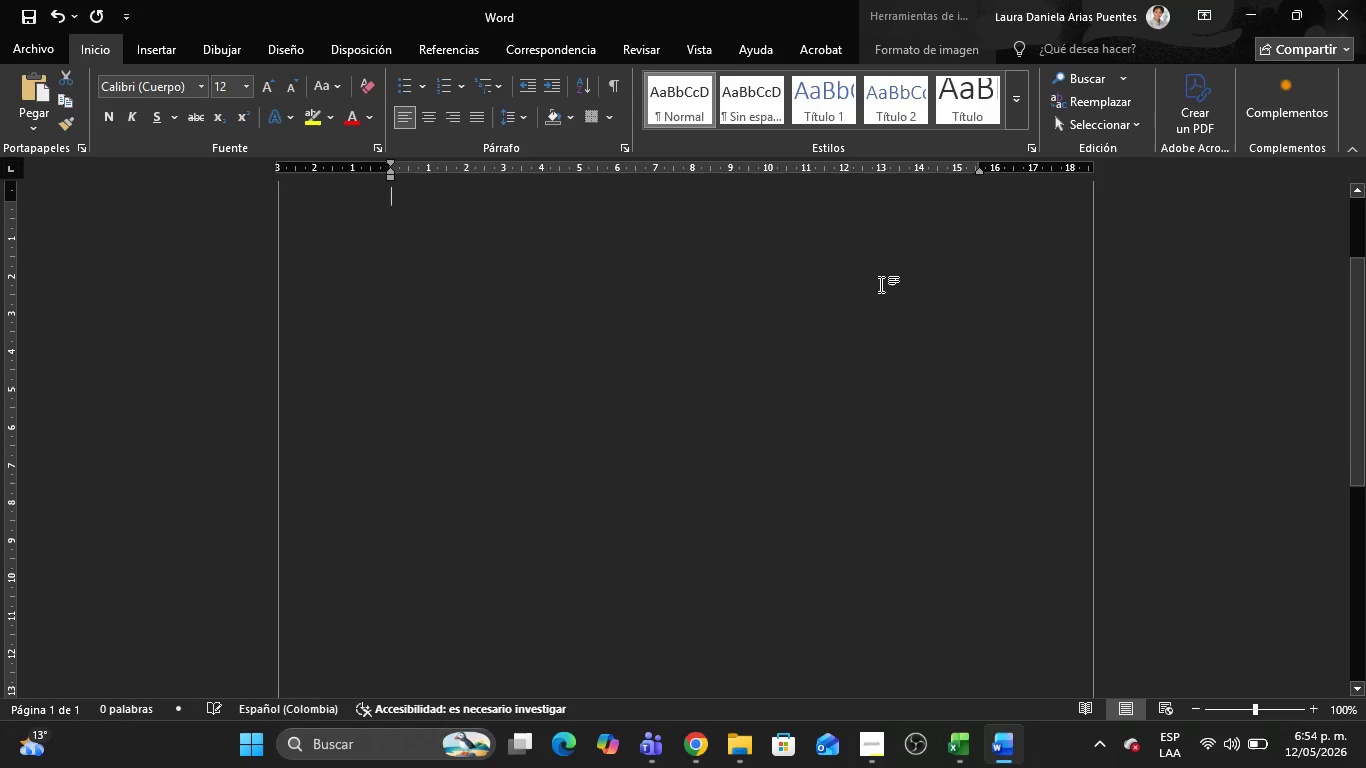 
key(Delete)
 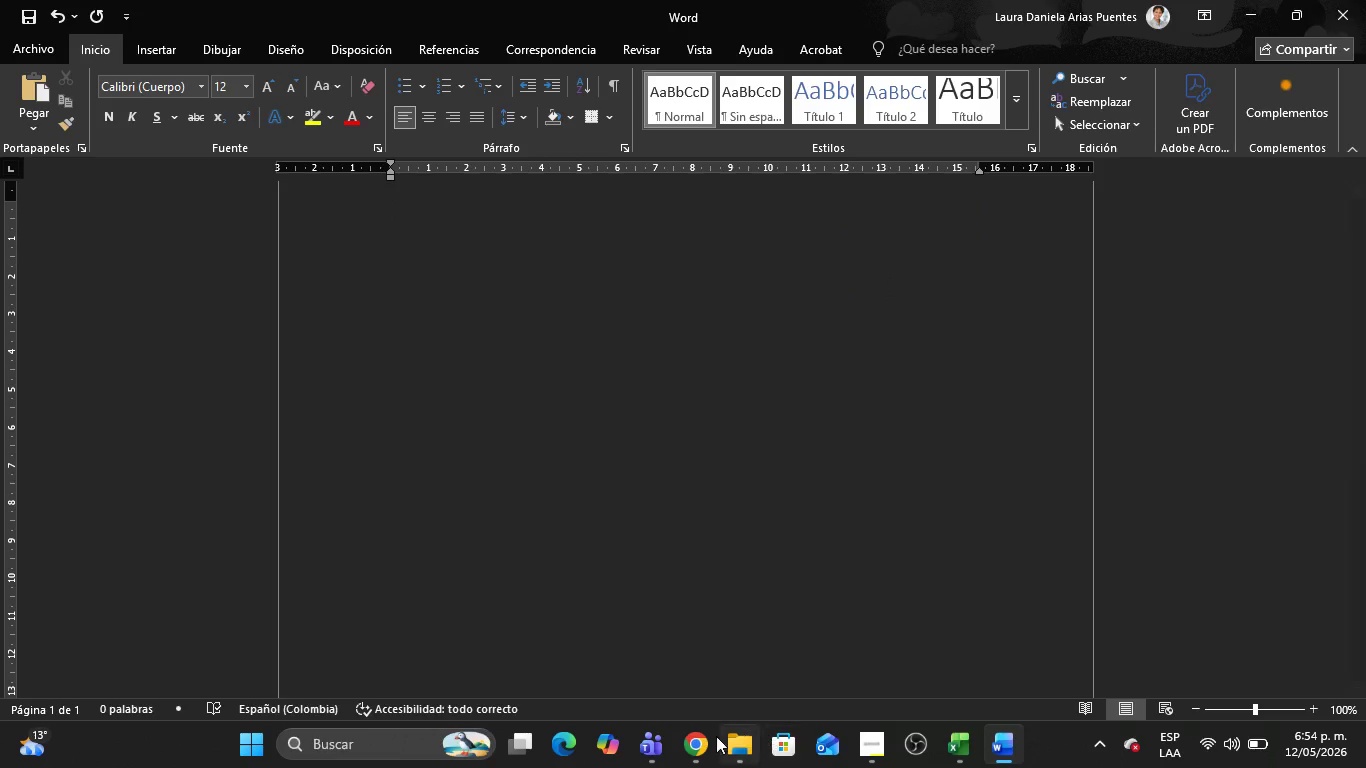 
left_click([689, 745])
 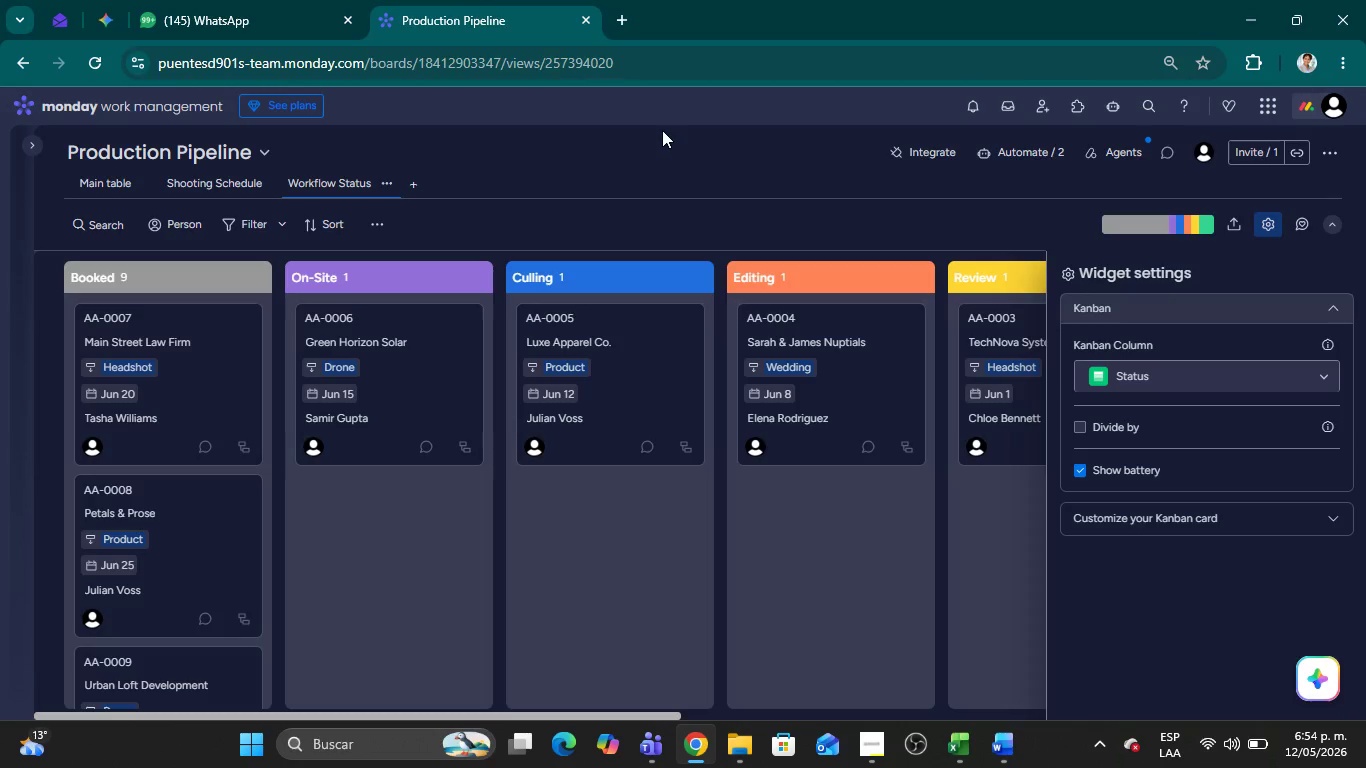 
left_click([662, 130])
 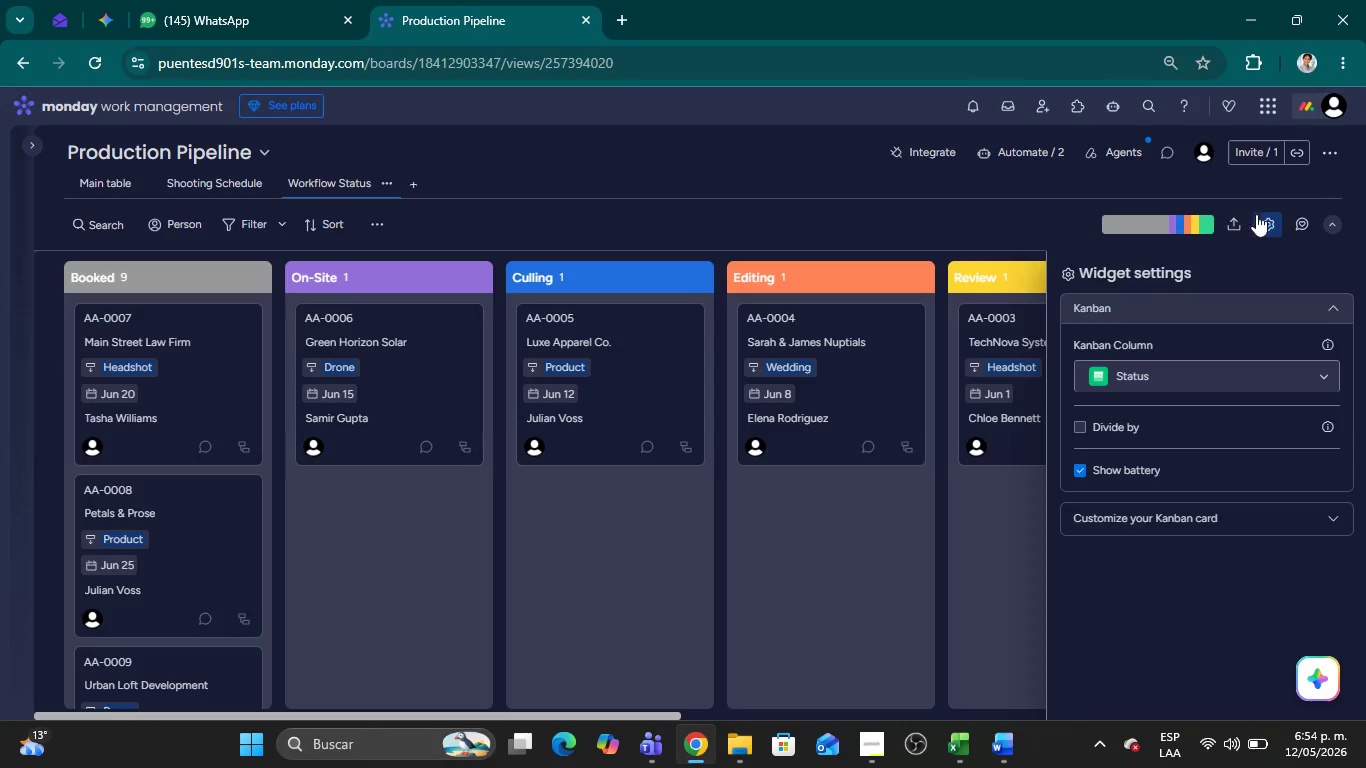 
left_click([1264, 214])
 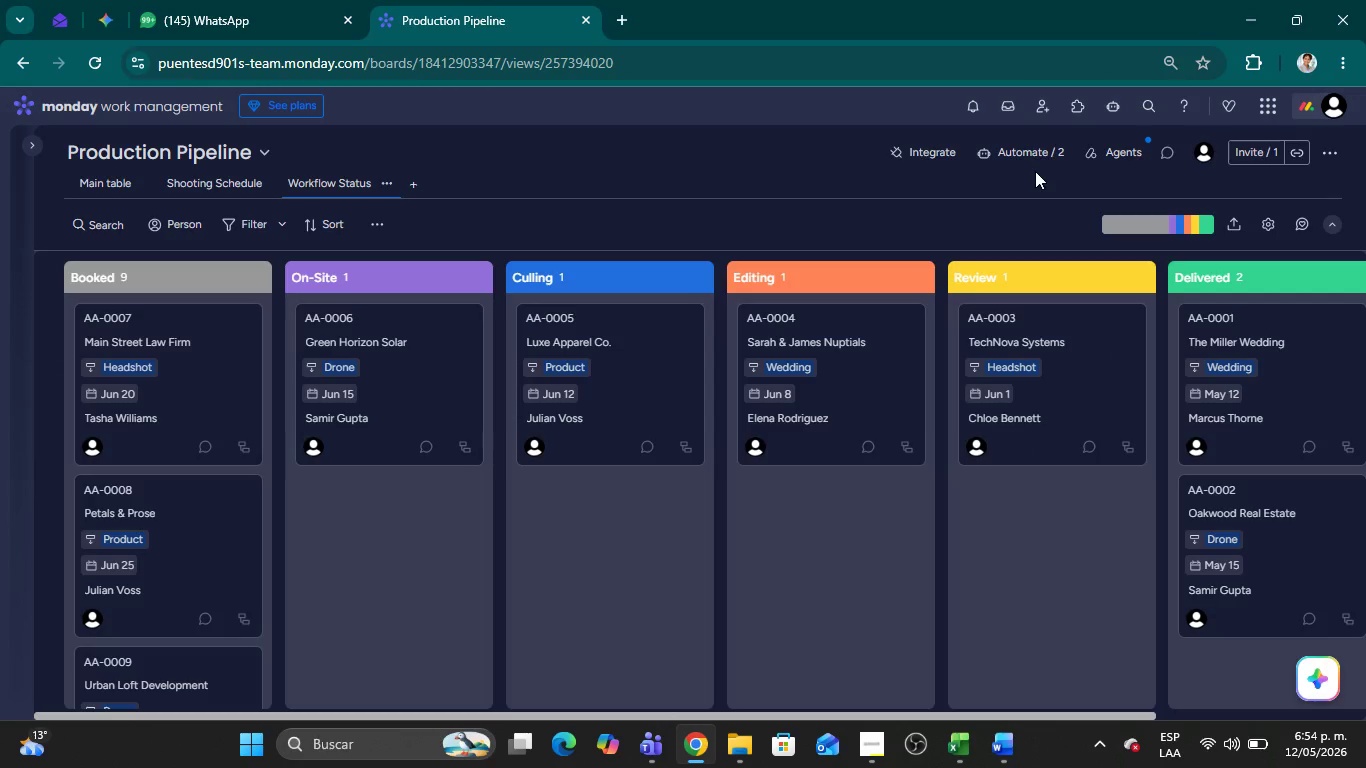 
left_click([1035, 171])
 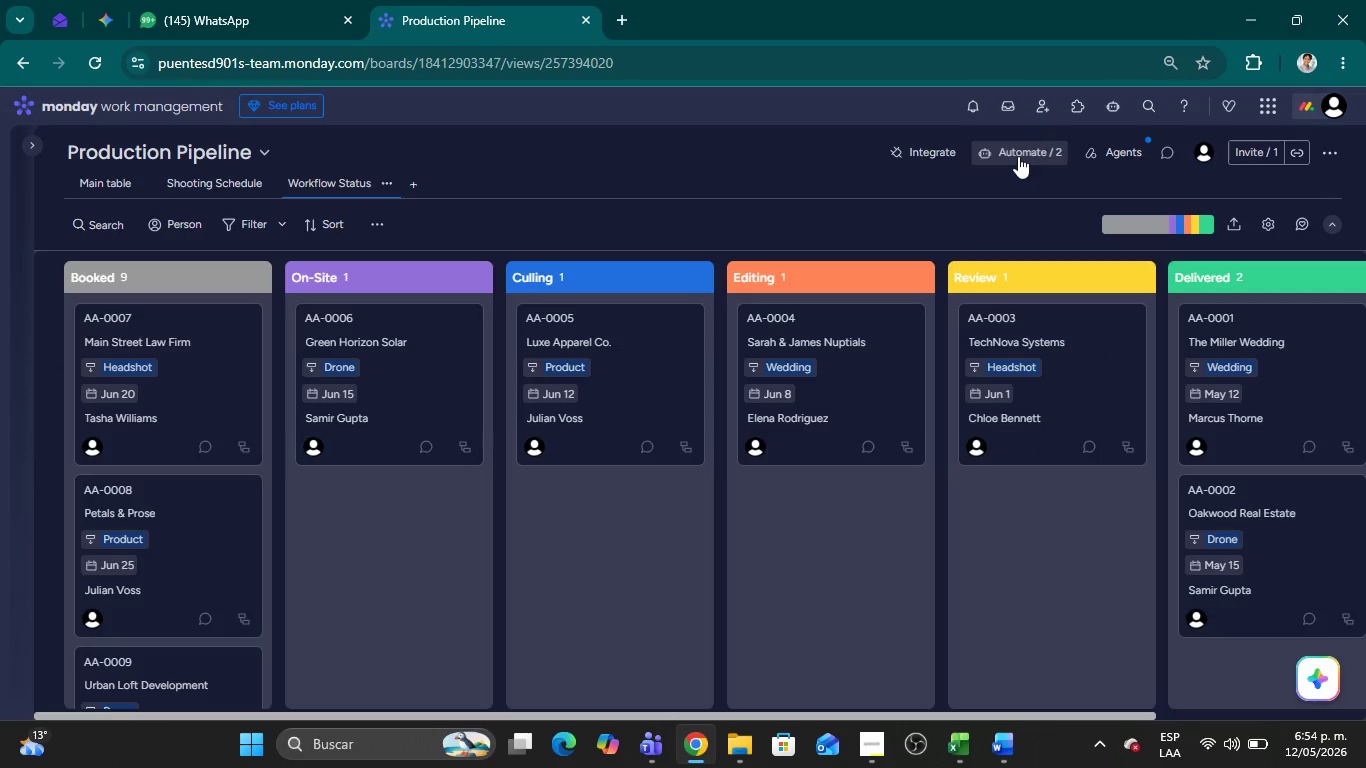 
left_click([1018, 156])
 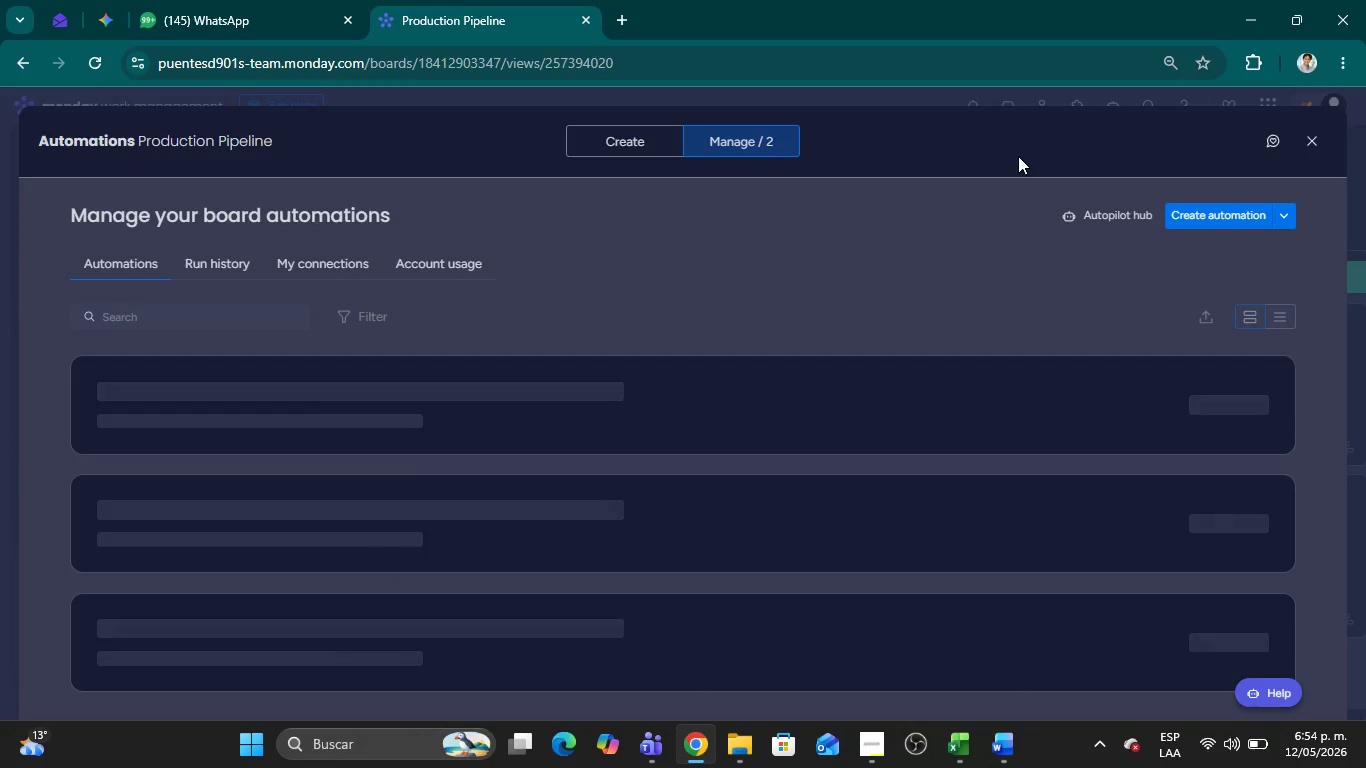 
wait(11.11)
 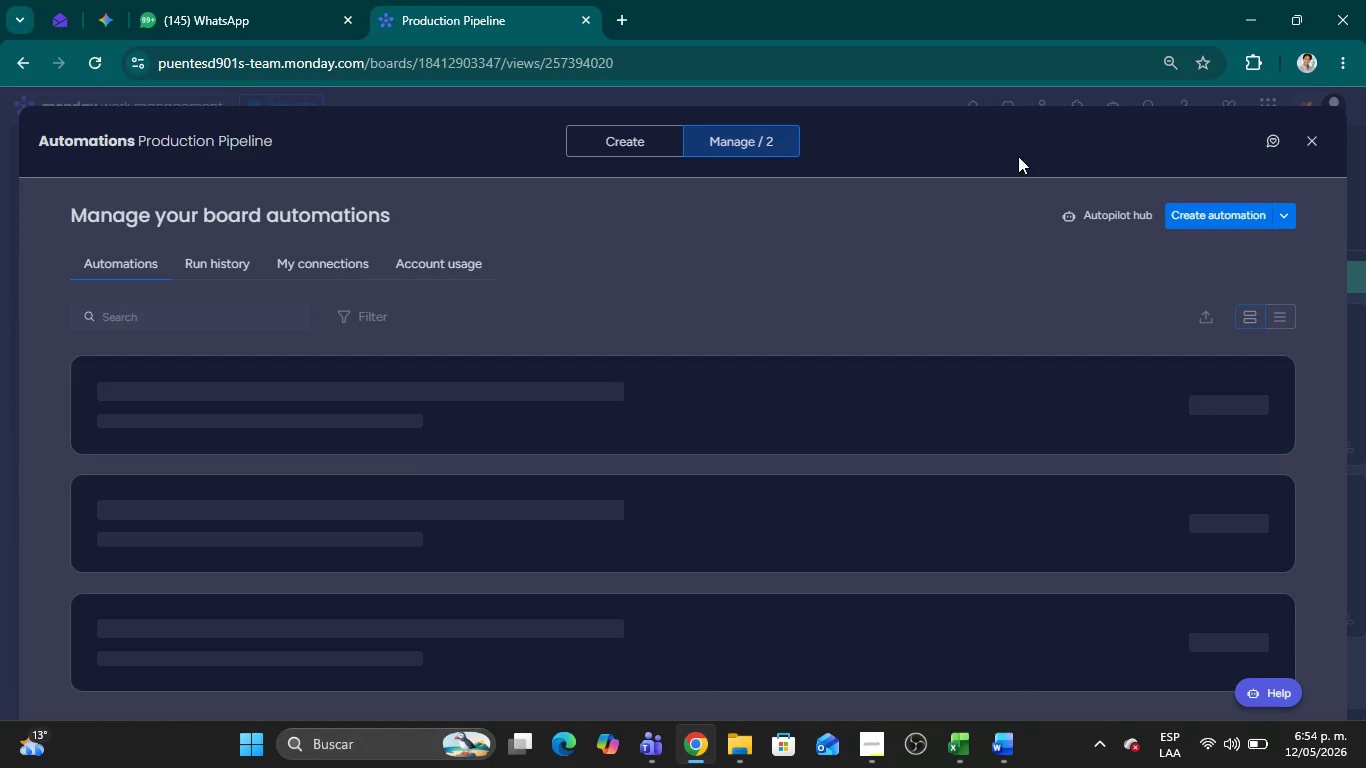 
key(Meta+Shift+MetaLeft)
 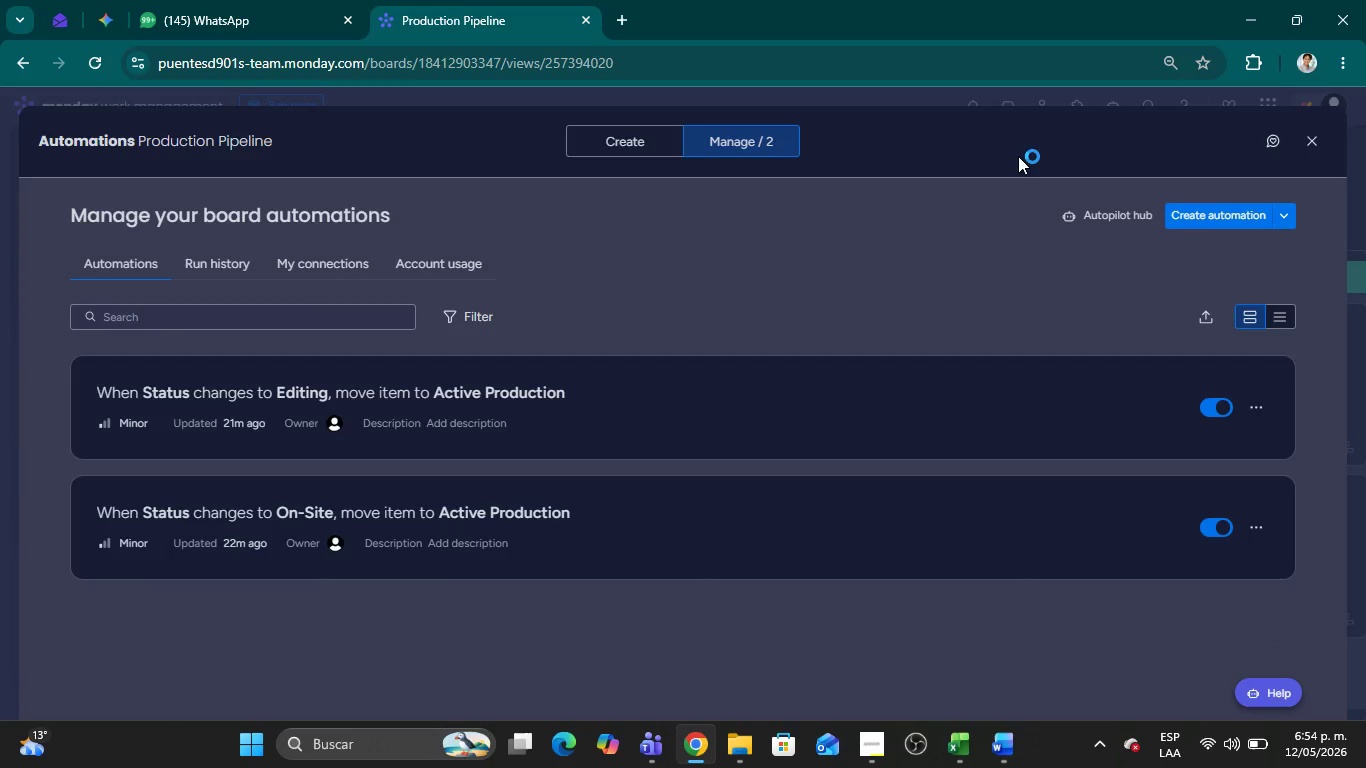 
key(Meta+Shift+S)
 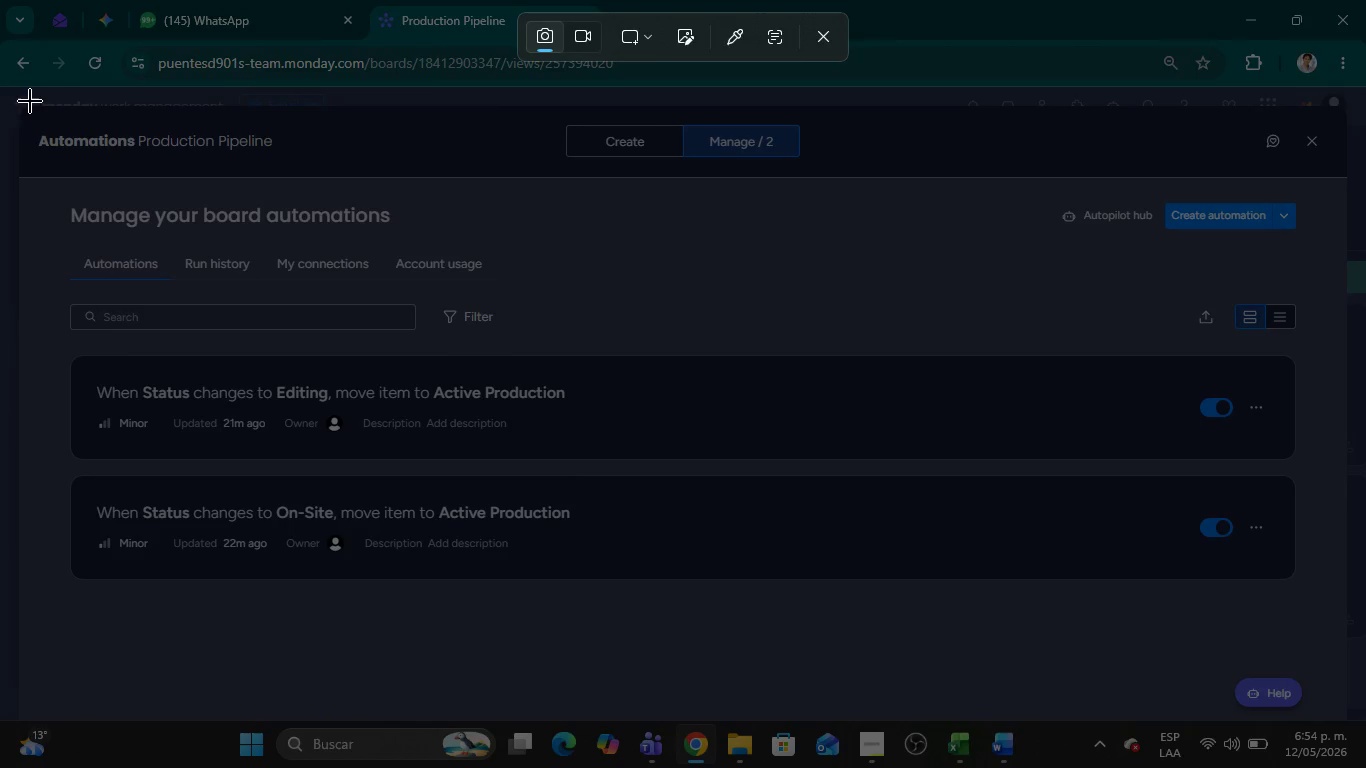 
left_click_drag(start_coordinate=[8, 101], to_coordinate=[1365, 614])
 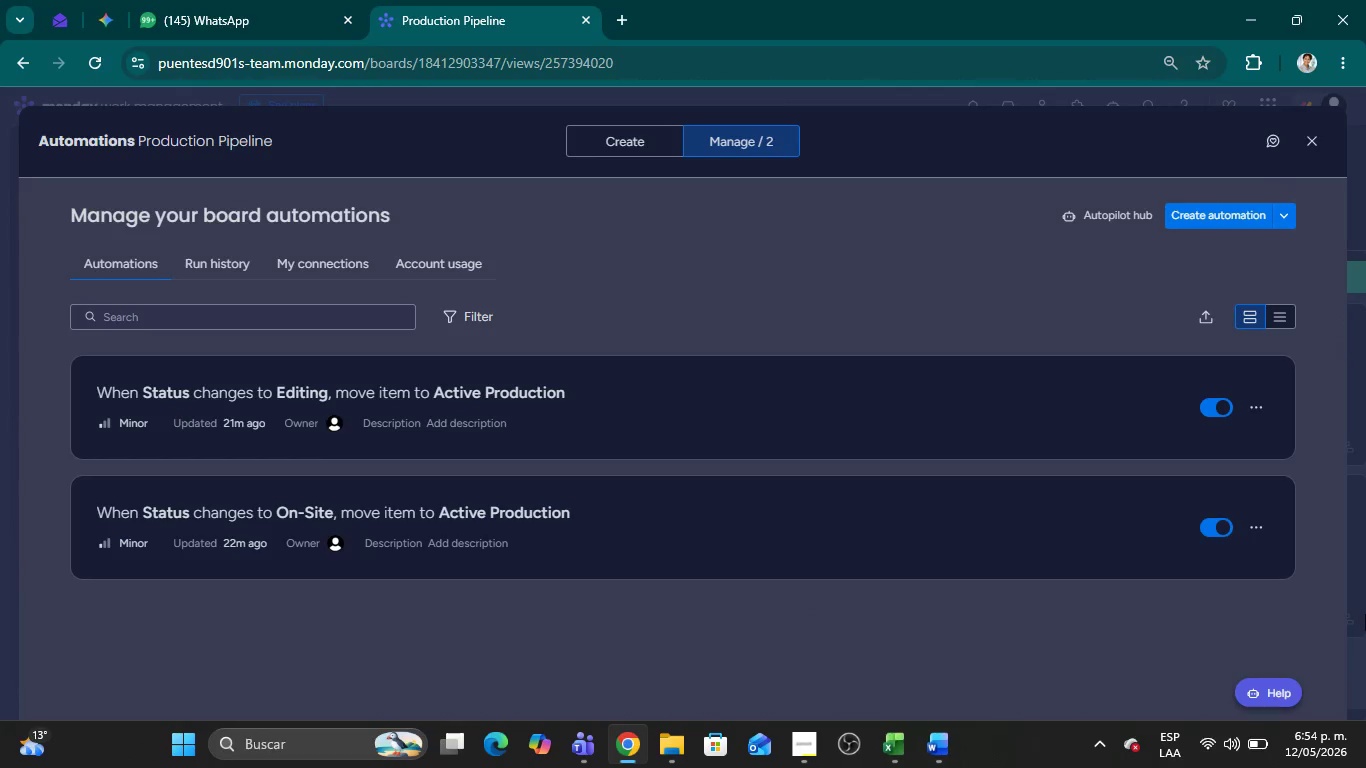 
key(Alt+AltLeft)
 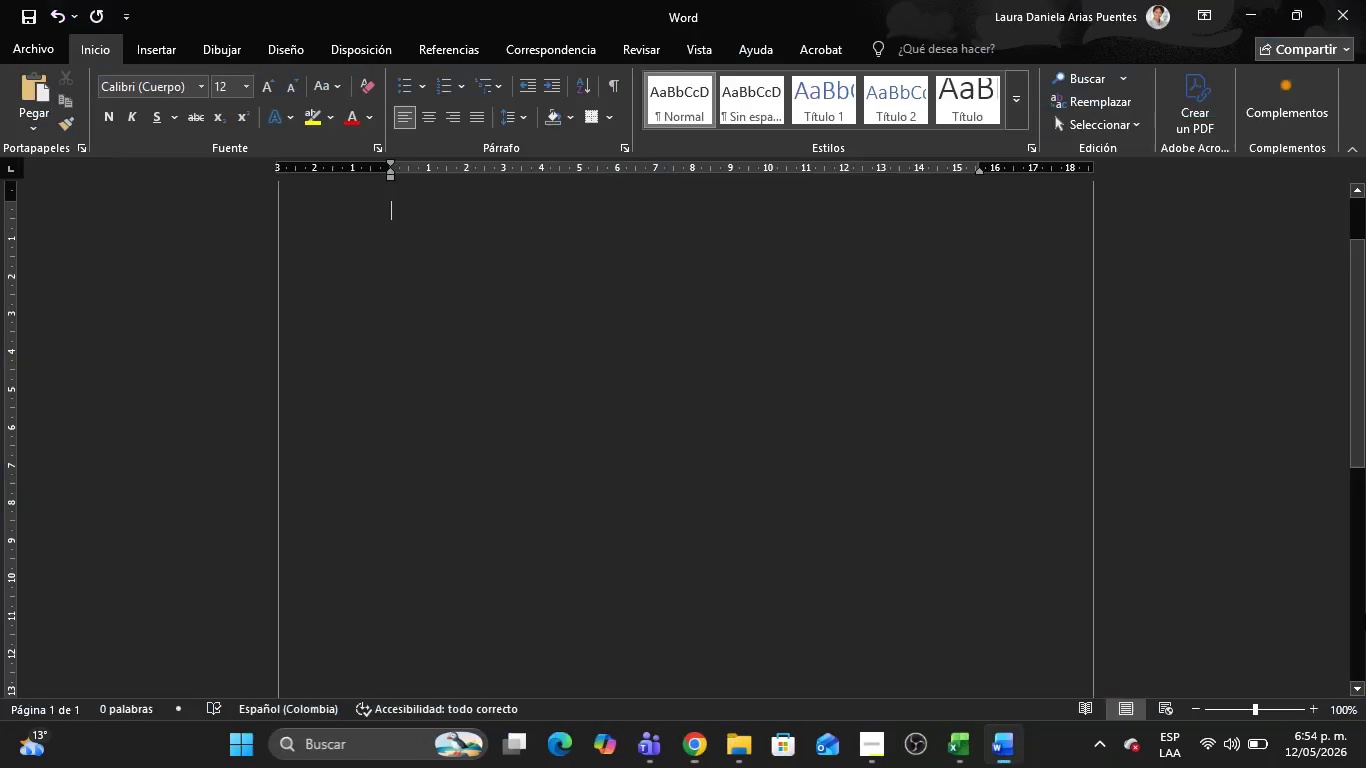 
key(Alt+Tab)
 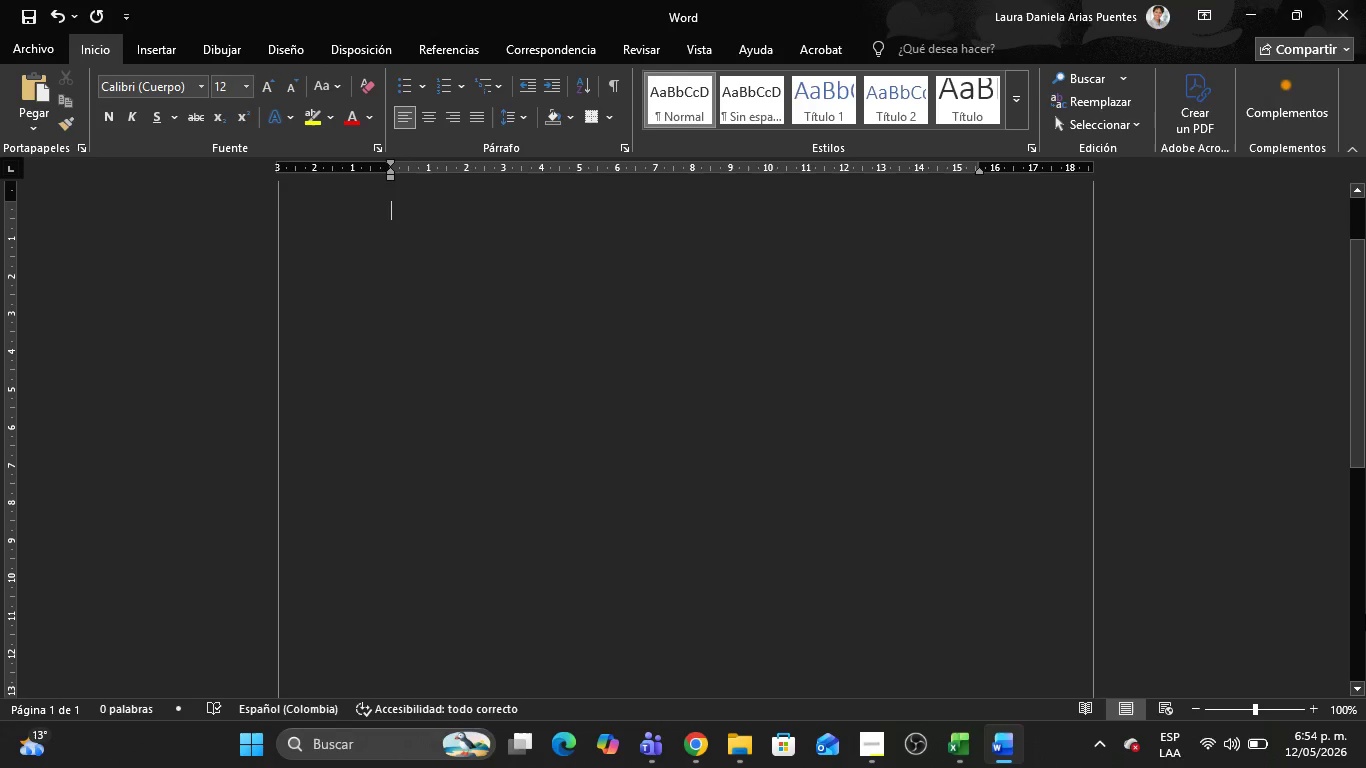 
key(Control+V)
 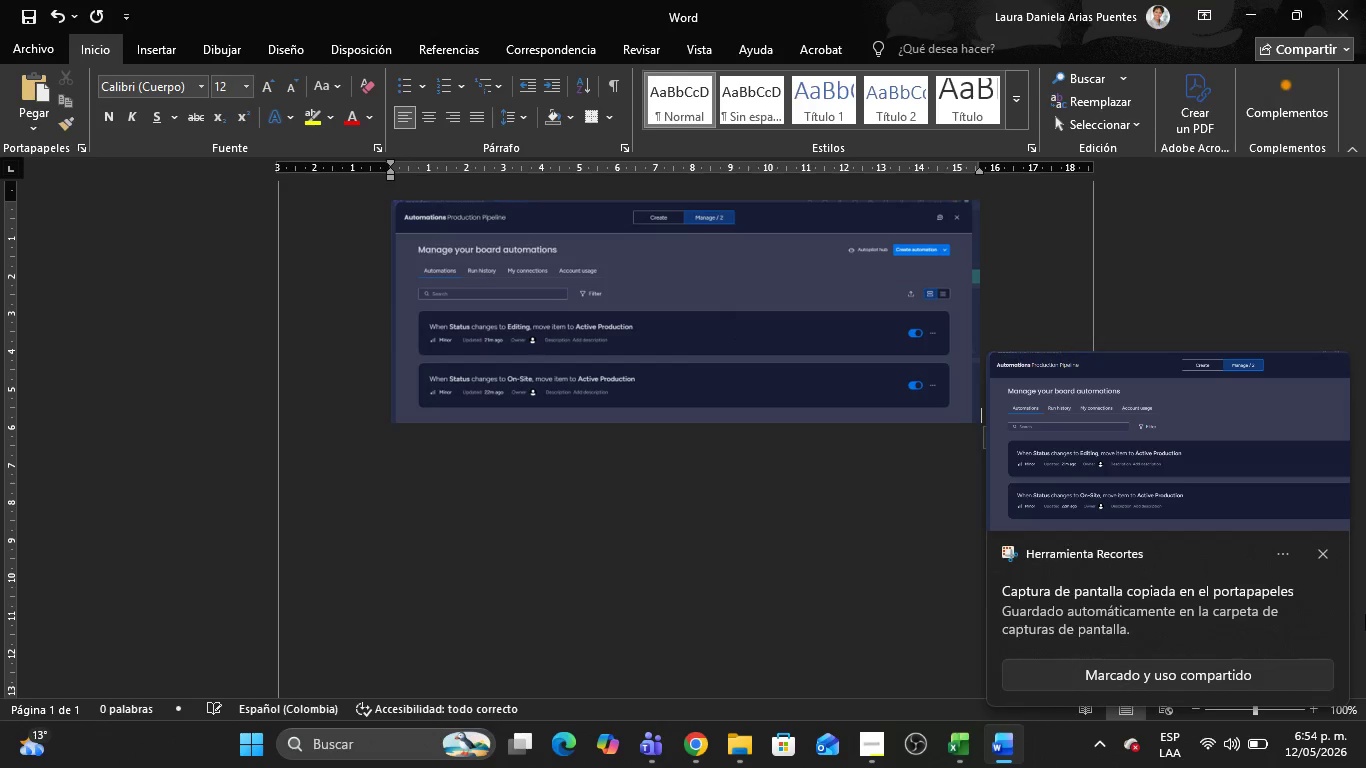 
key(Alt+AltLeft)
 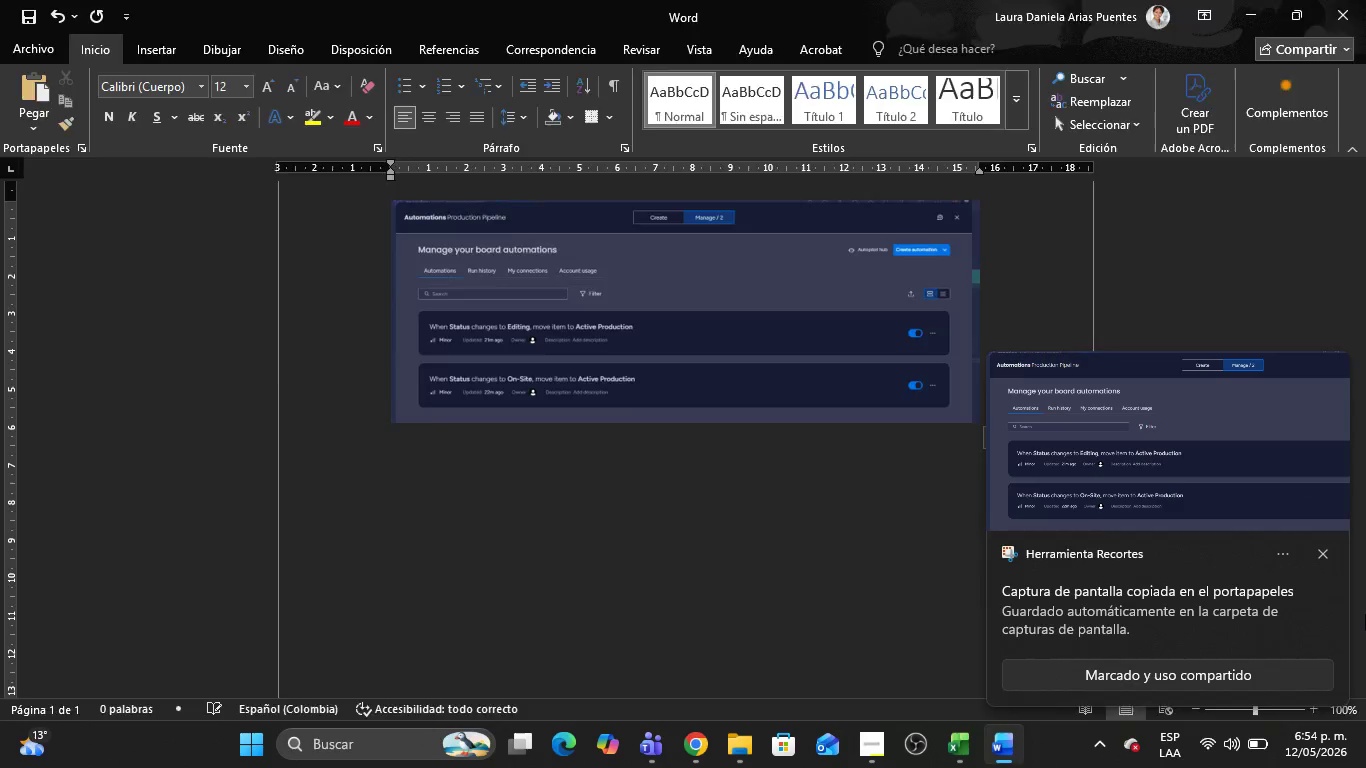 
key(Alt+Tab)
 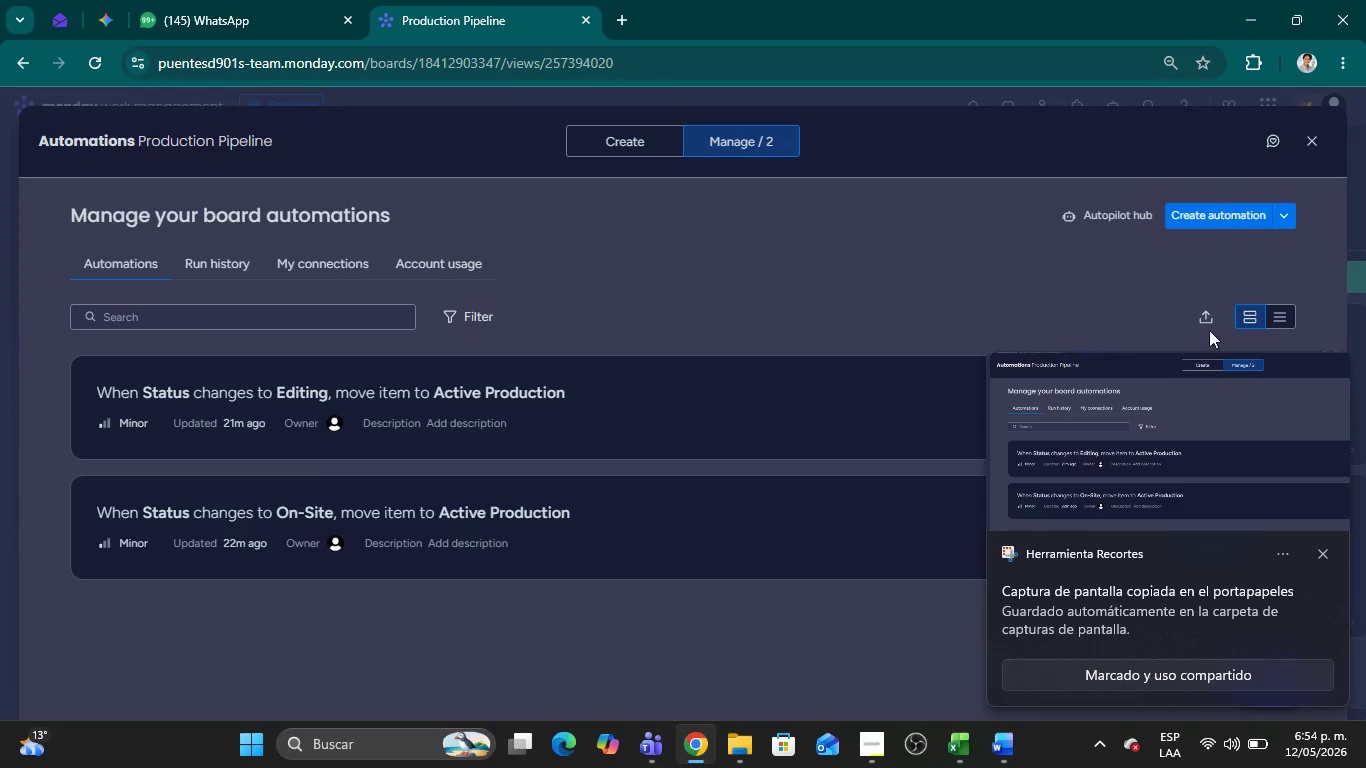 
left_click([923, 413])
 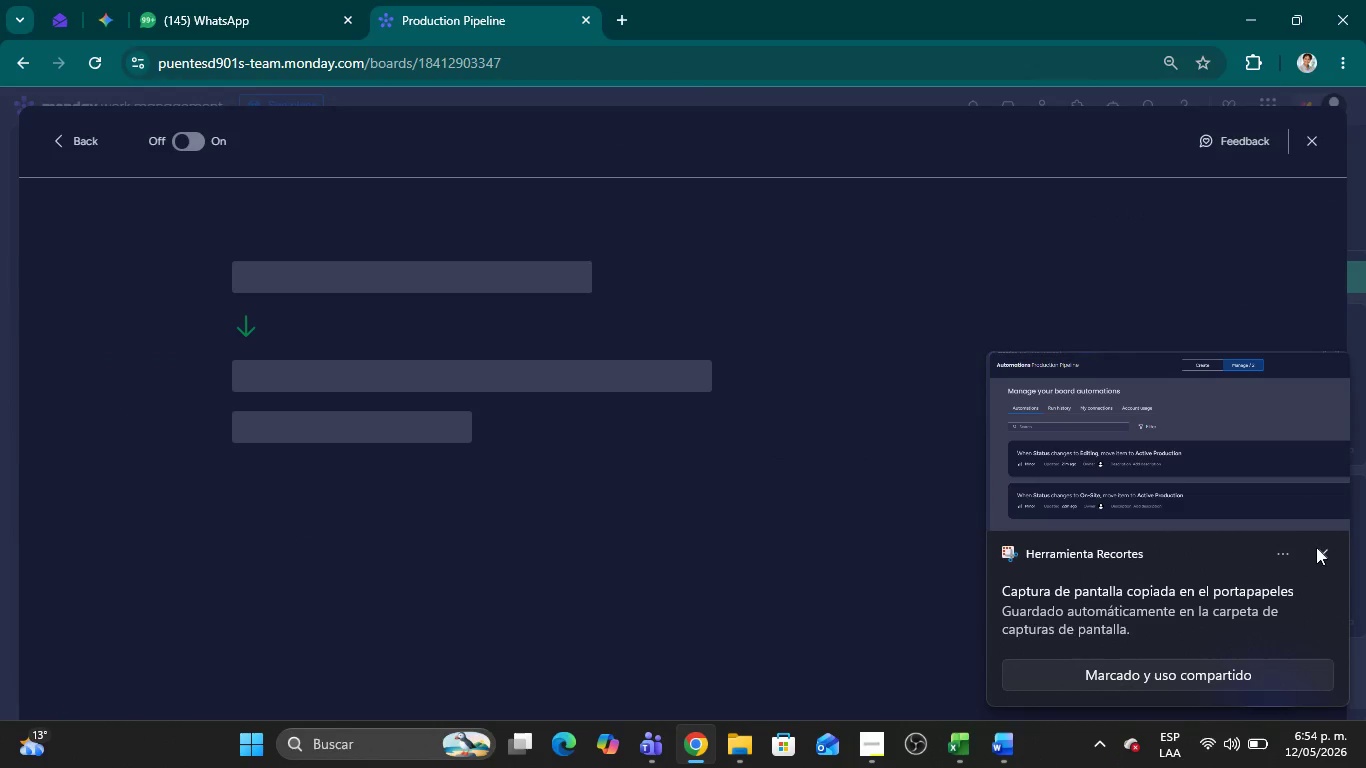 
left_click([1320, 552])
 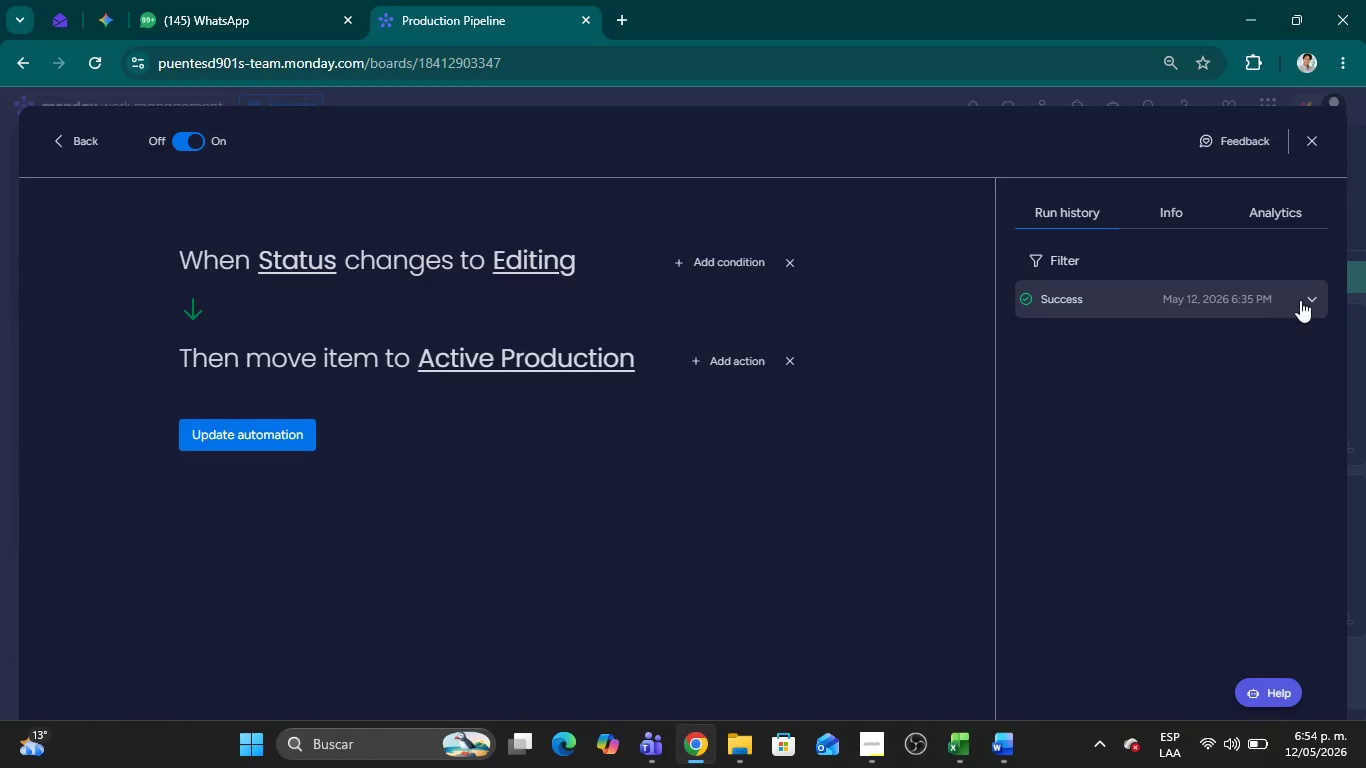 
left_click([1307, 300])
 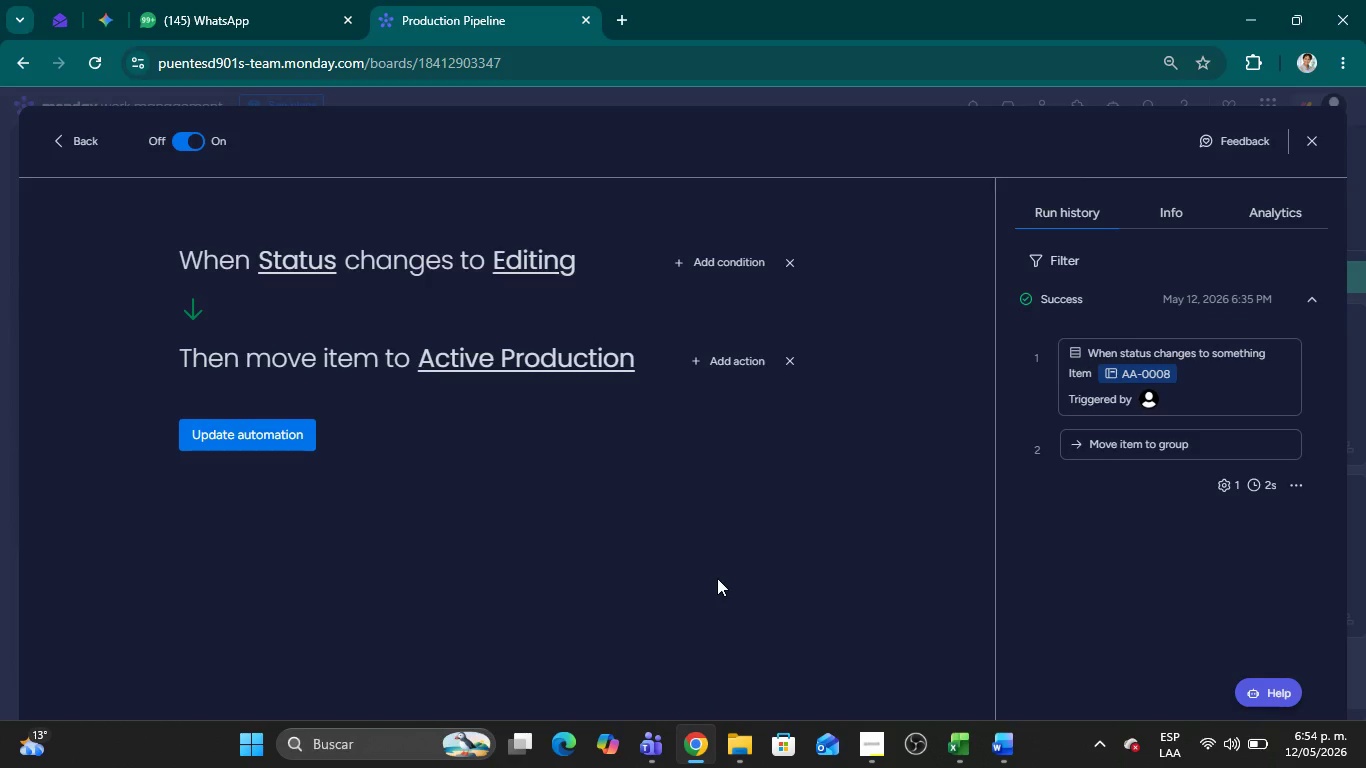 
key(Meta+Shift+MetaLeft)
 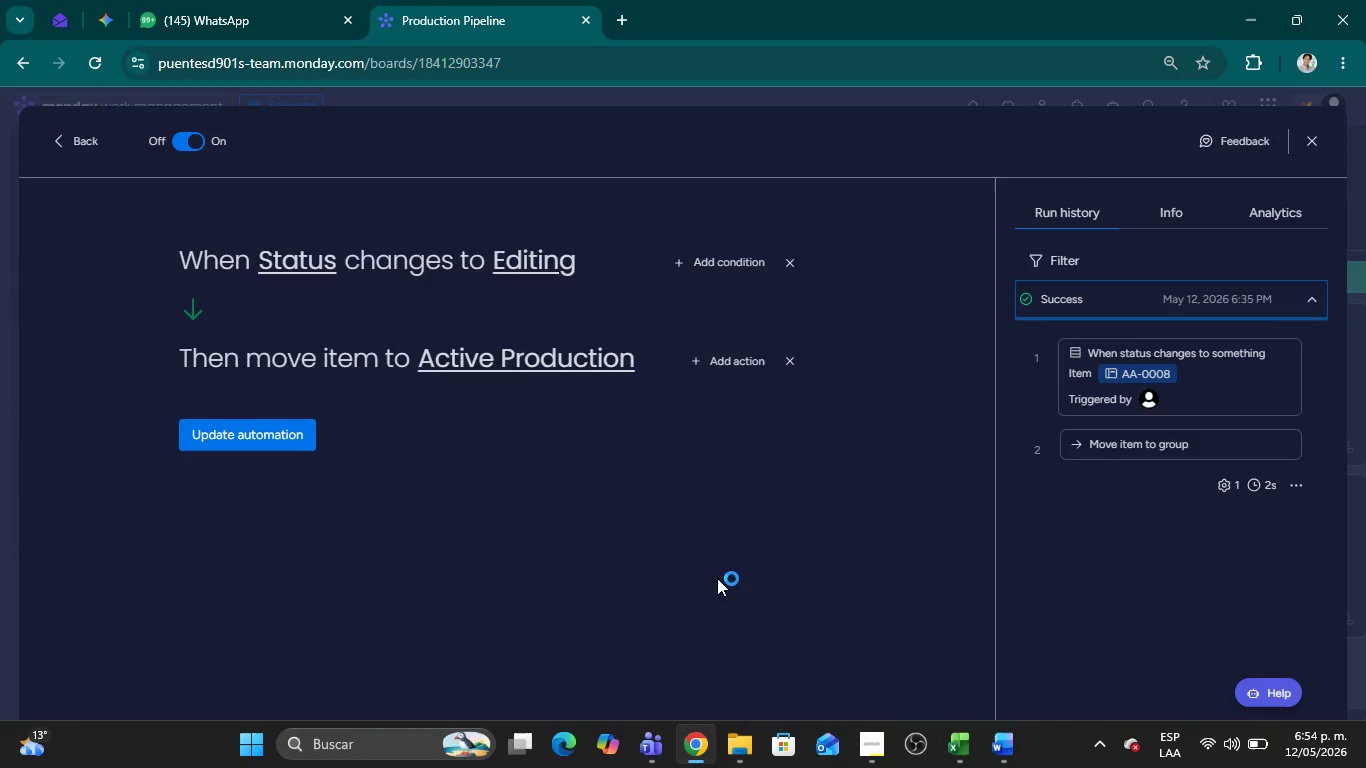 
key(Meta+Shift+S)
 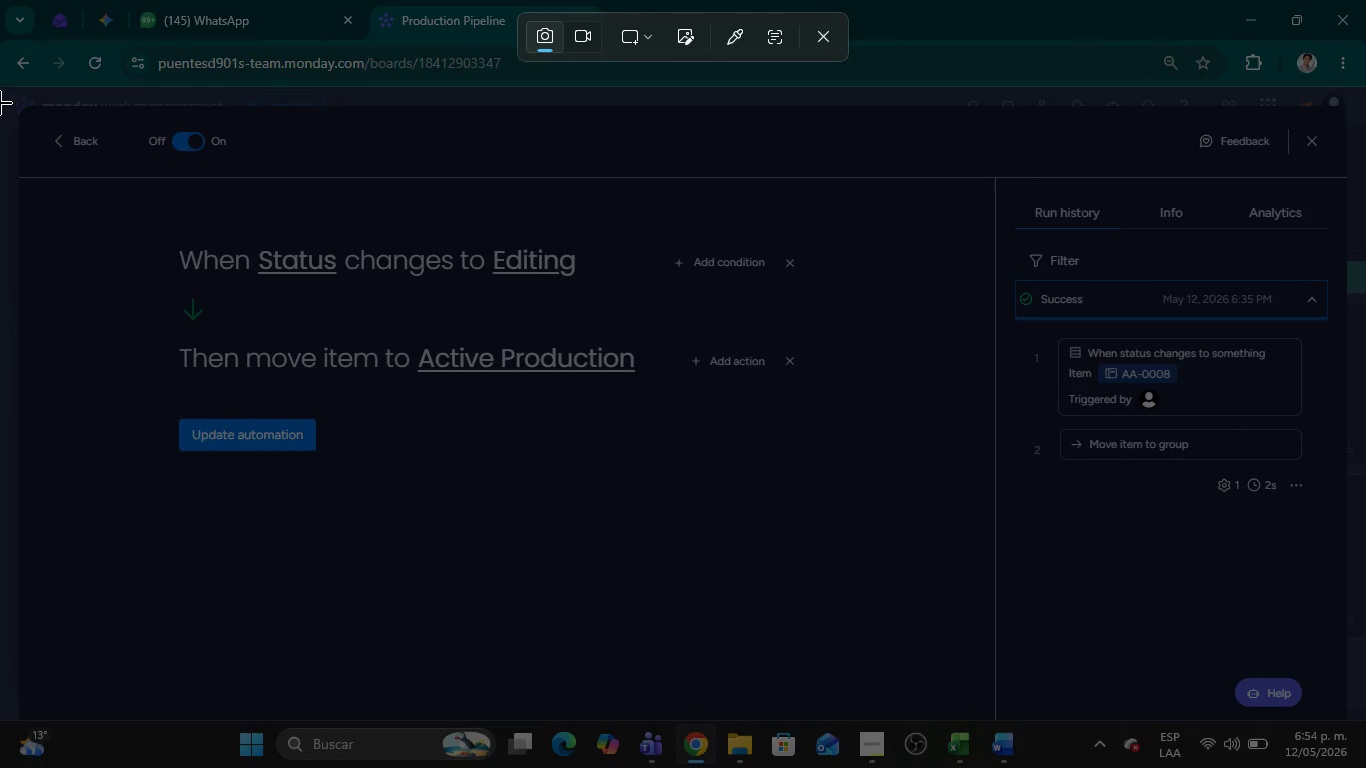 
left_click_drag(start_coordinate=[0, 97], to_coordinate=[1365, 564])
 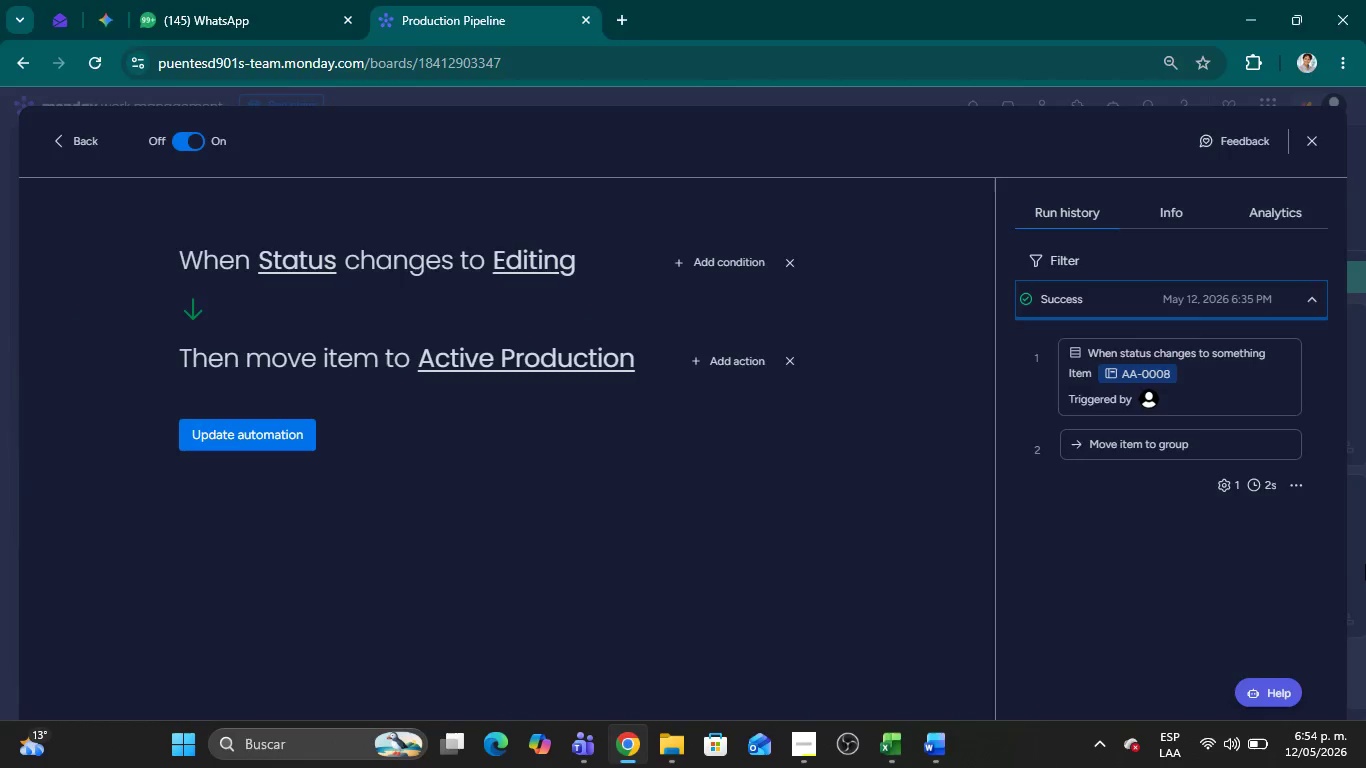 
key(Alt+AltLeft)
 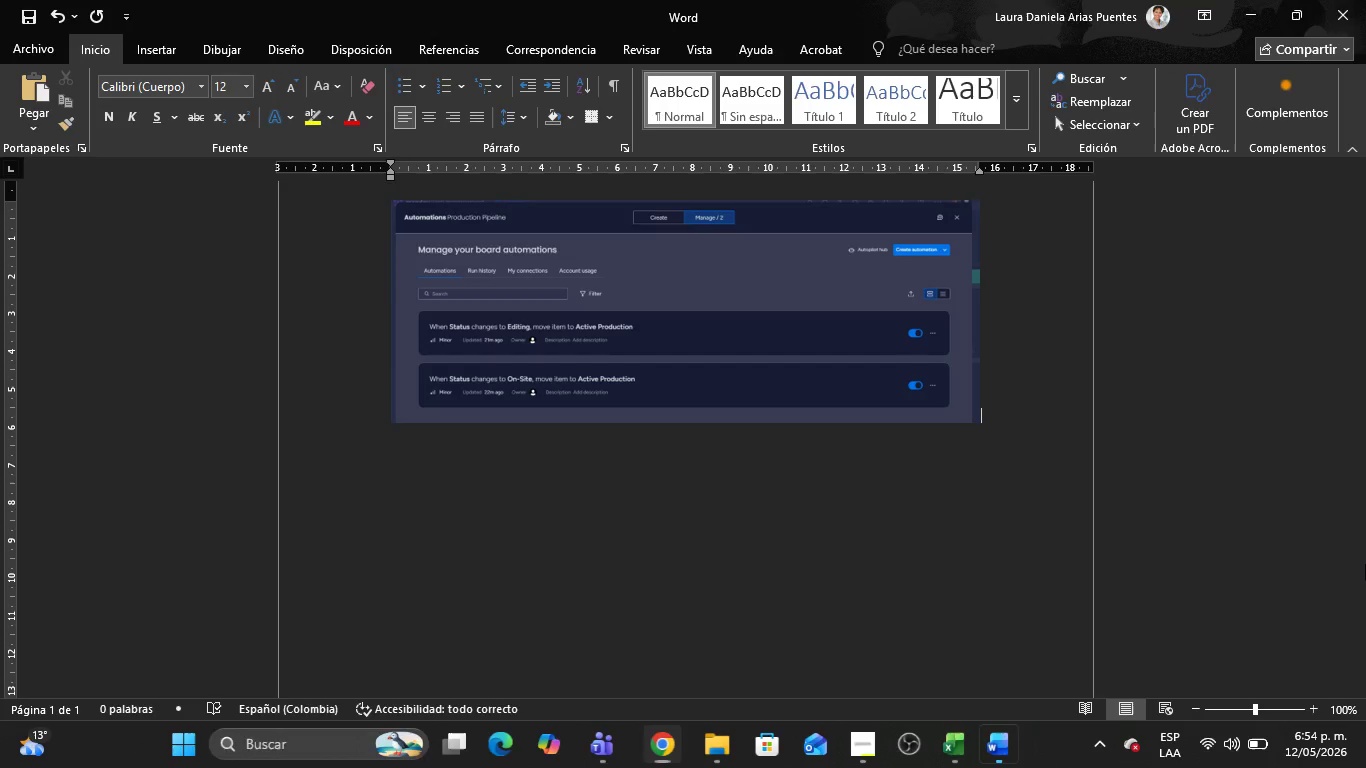 
key(Alt+Tab)
 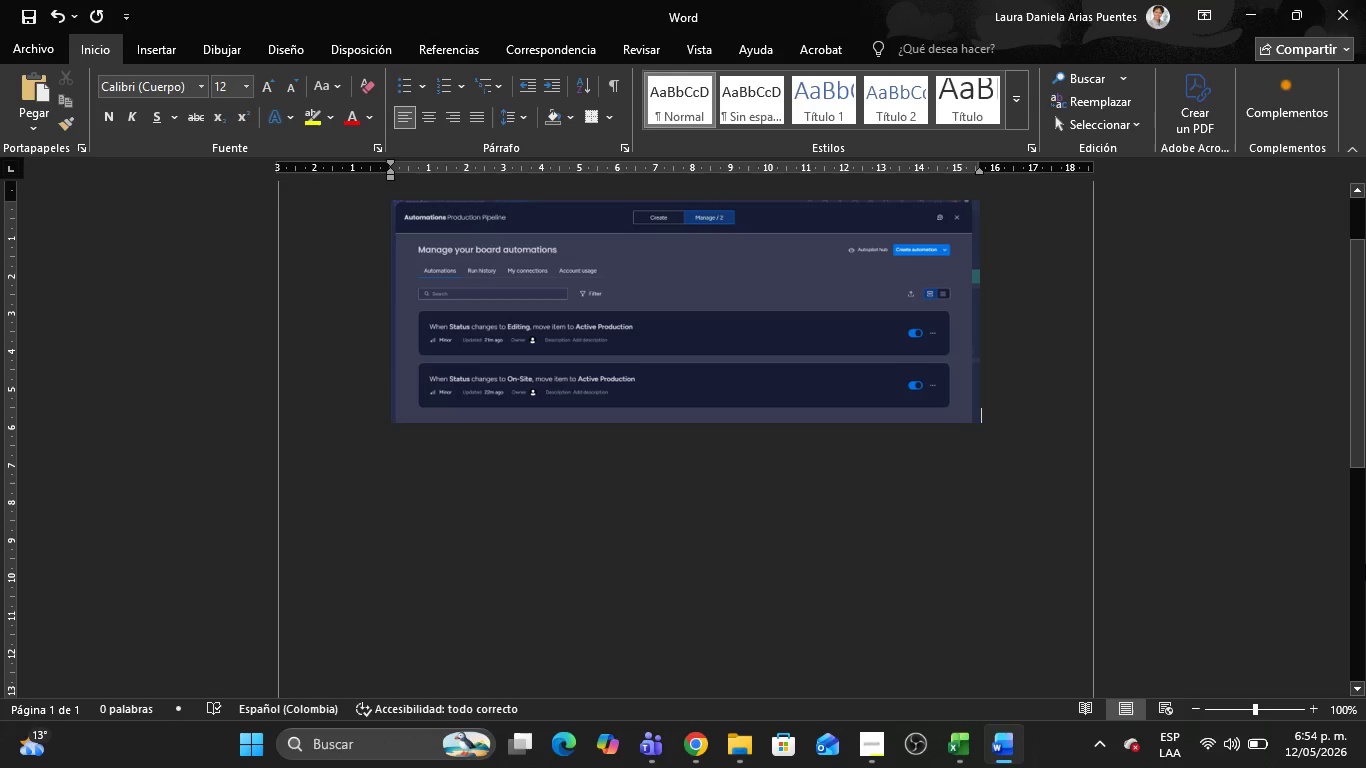 
key(Control+V)
 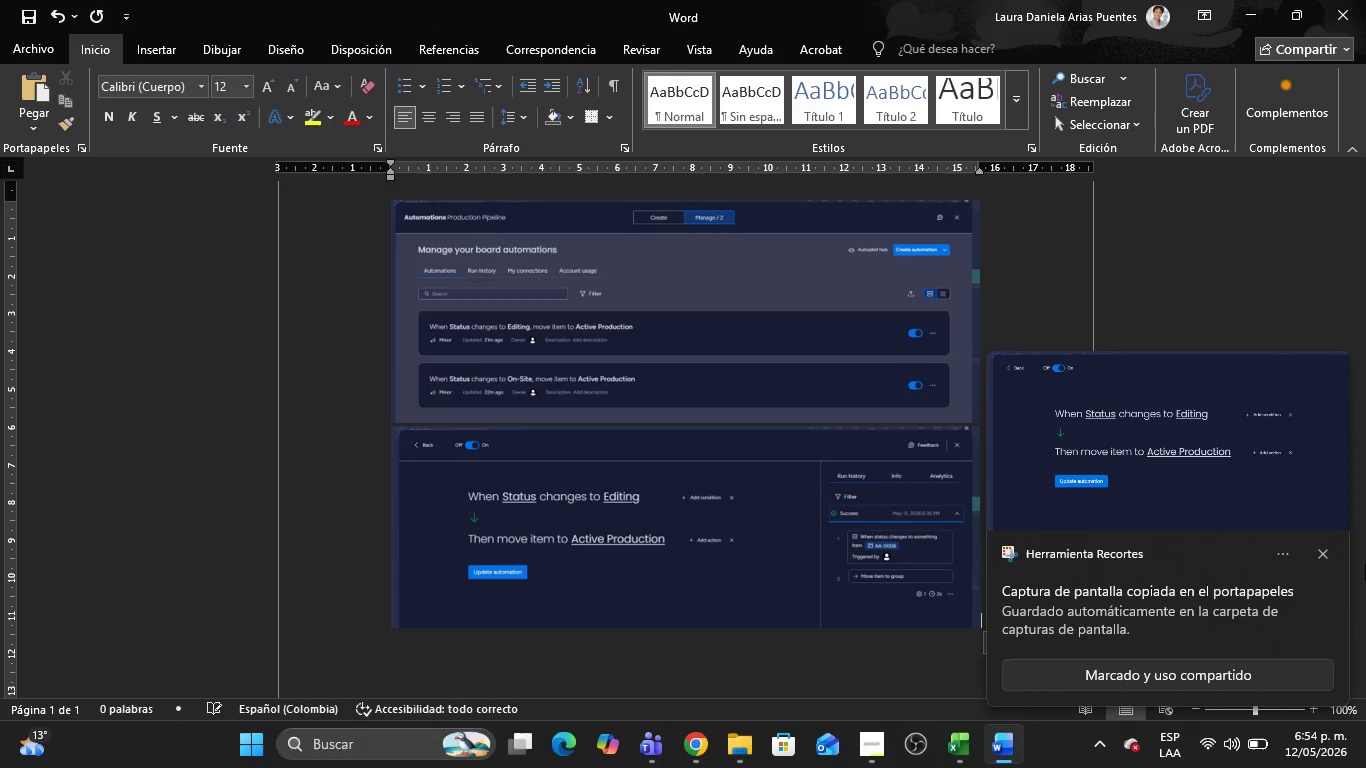 
key(Alt+Tab)
 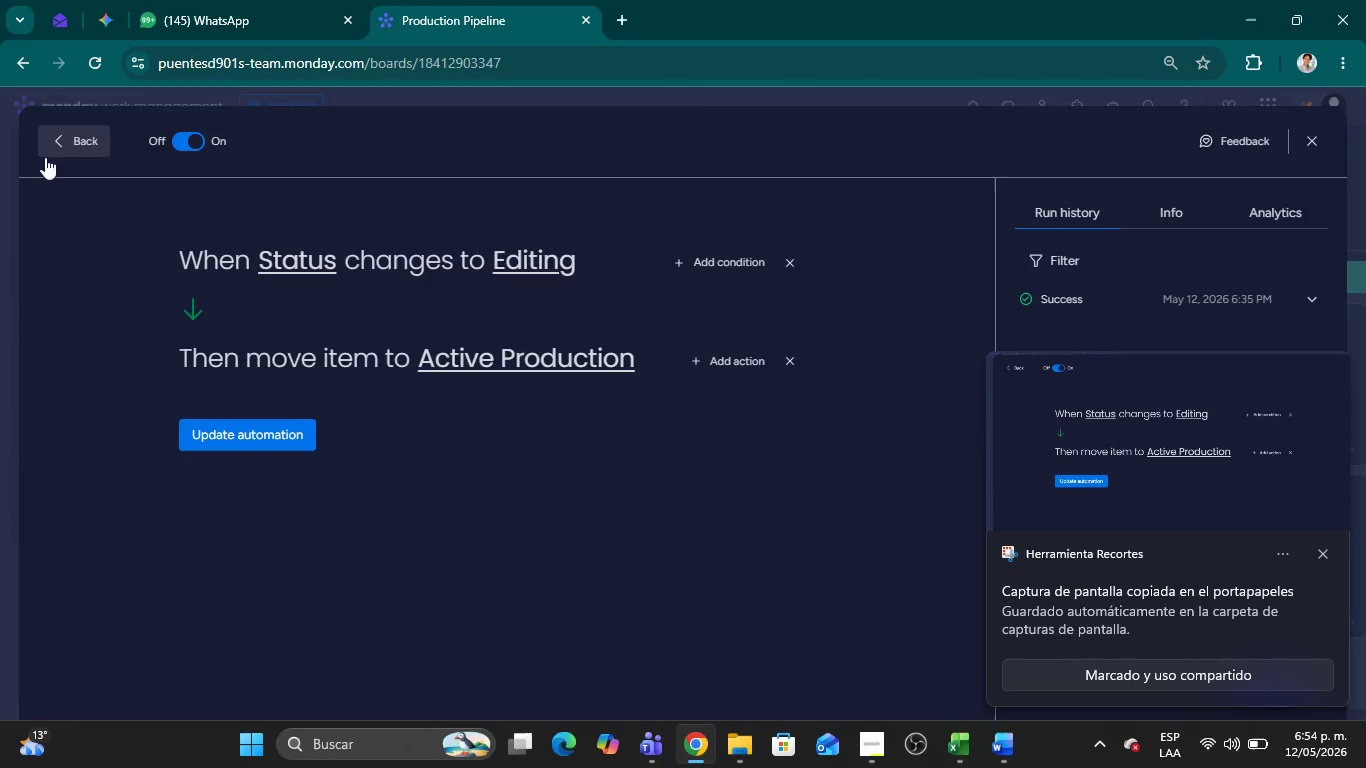 
left_click([39, 157])
 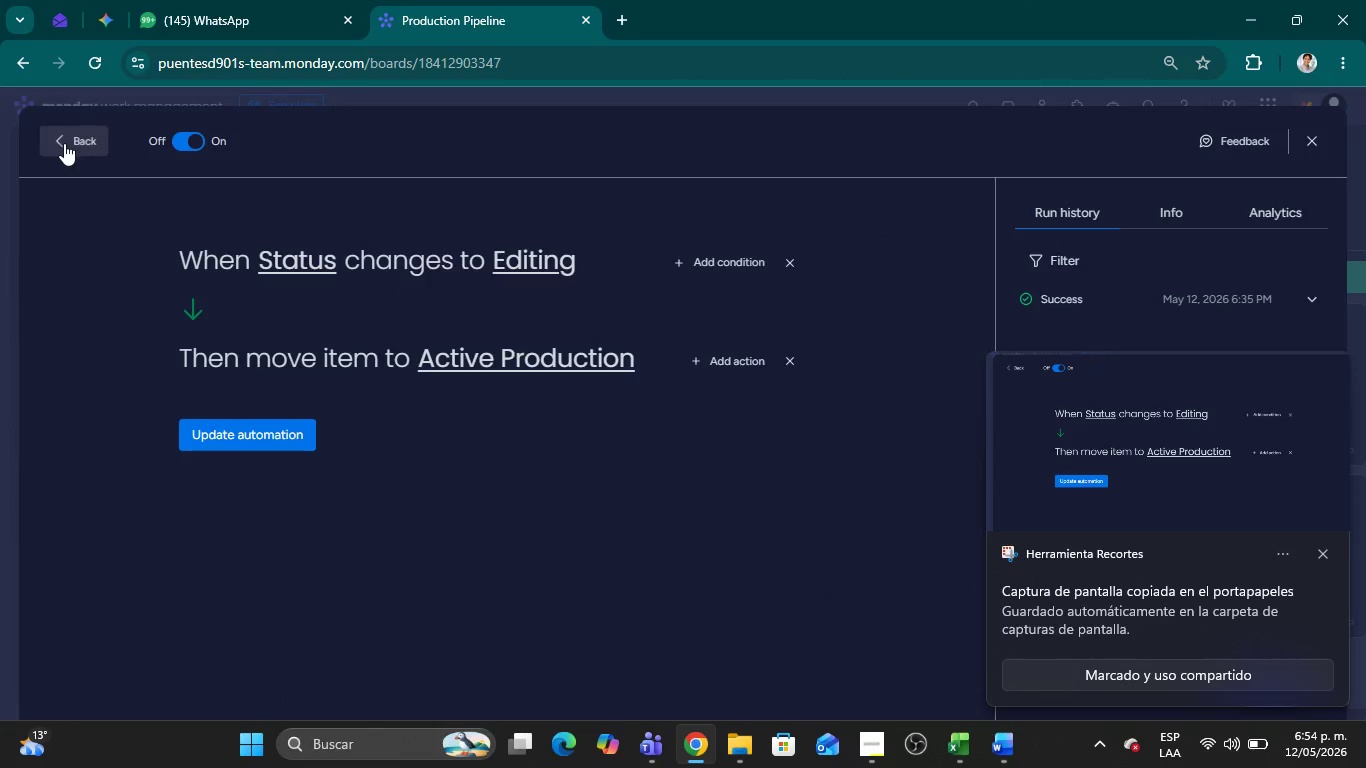 
left_click([64, 143])
 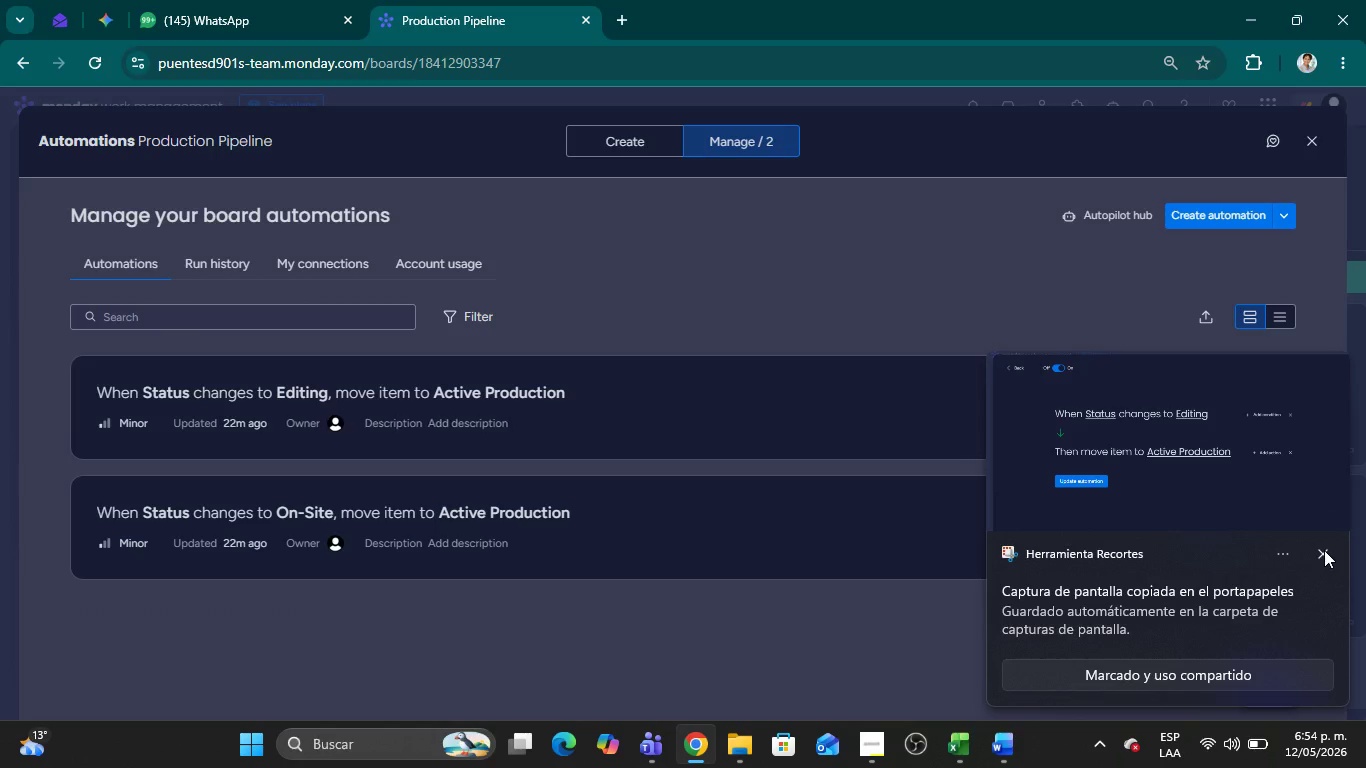 
left_click([1324, 550])
 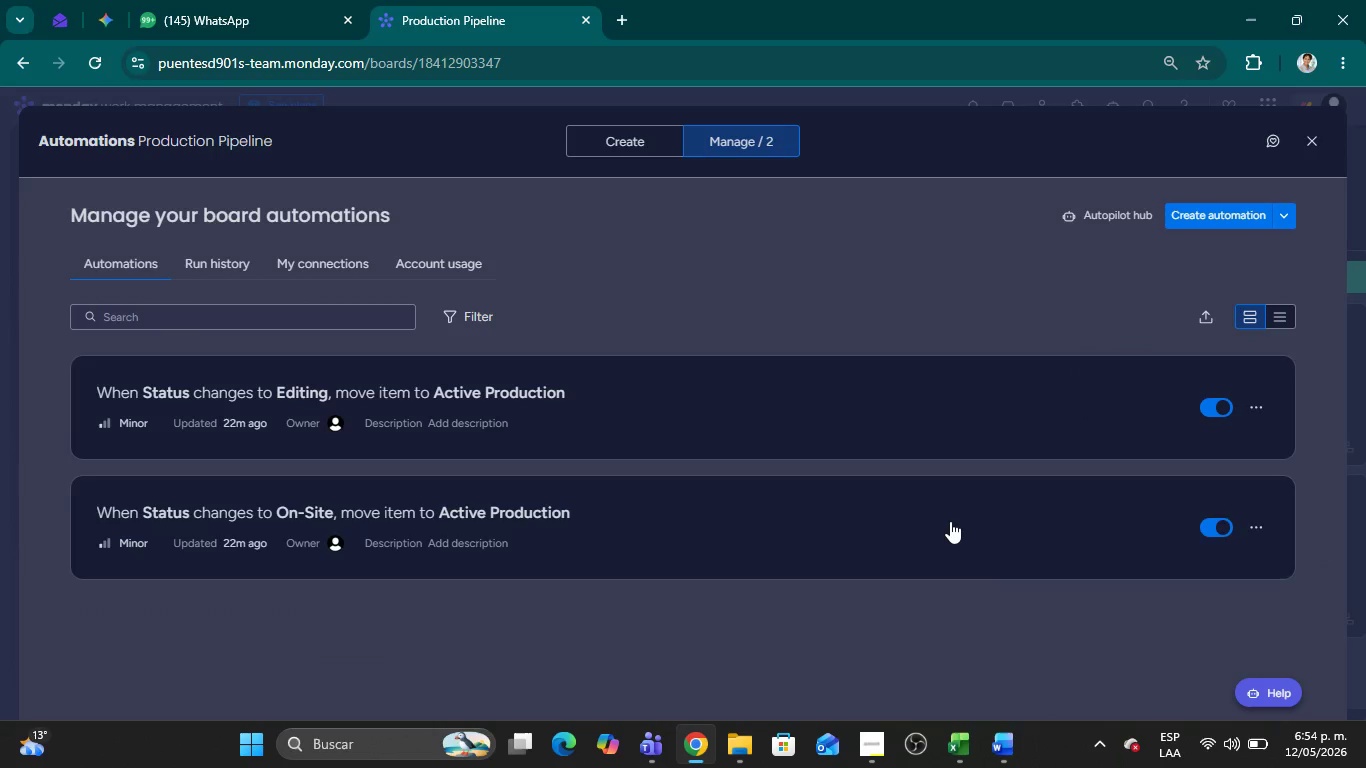 
left_click([950, 521])
 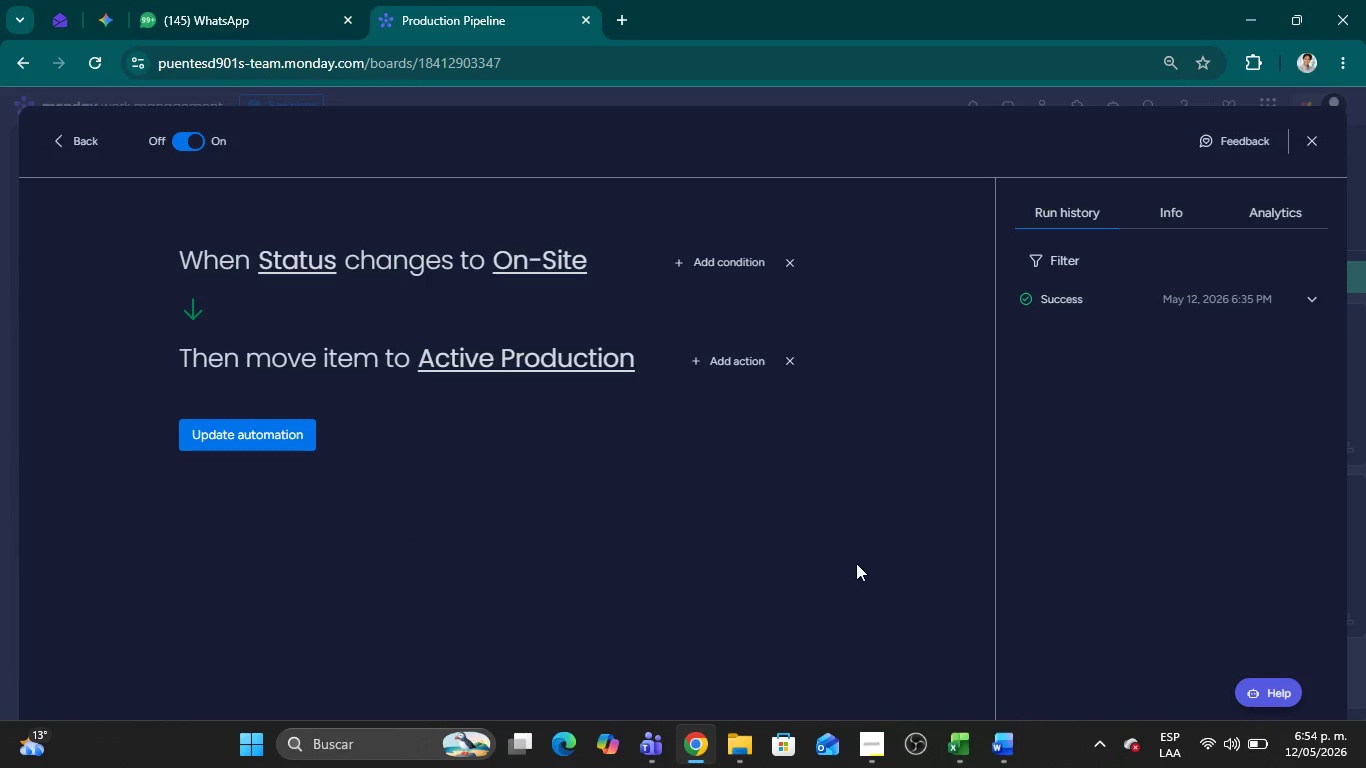 
key(Meta+Shift+S)
 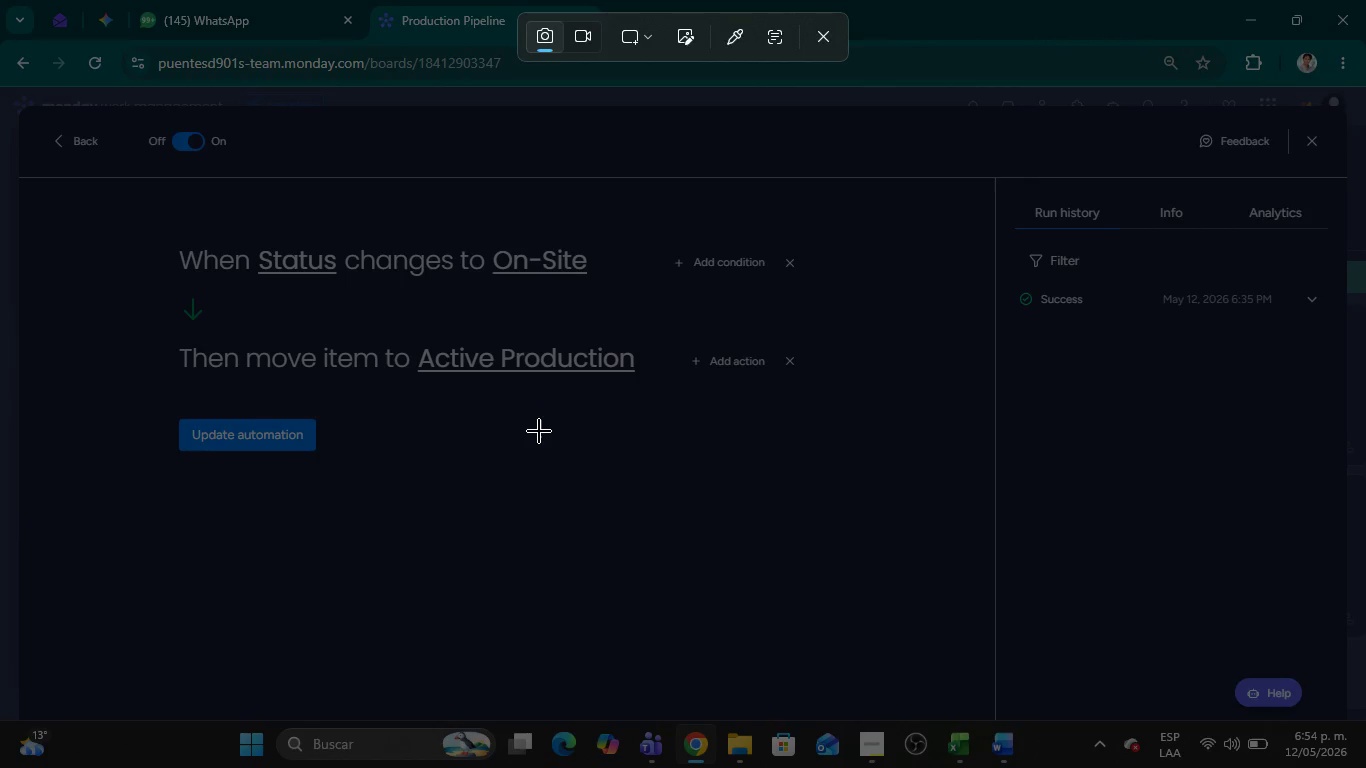 
double_click([539, 431])
 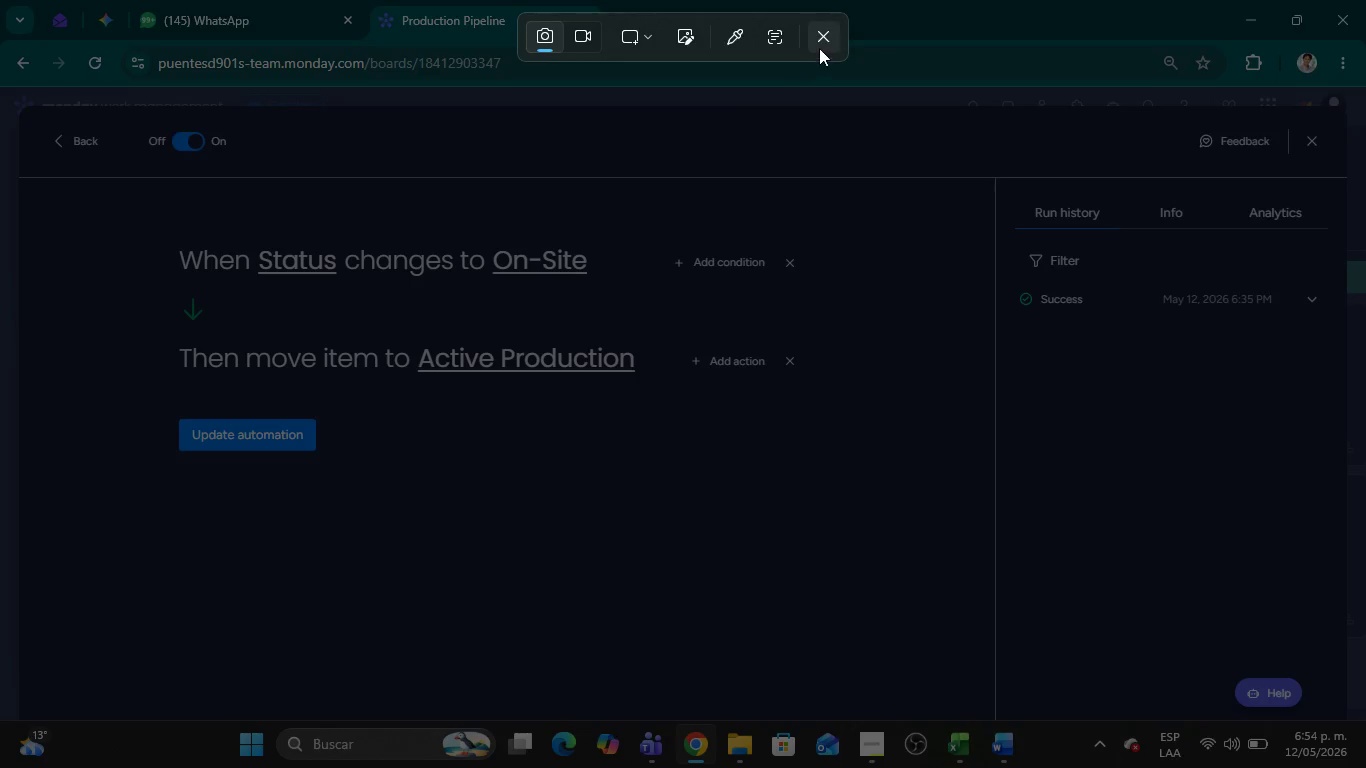 
left_click([821, 48])
 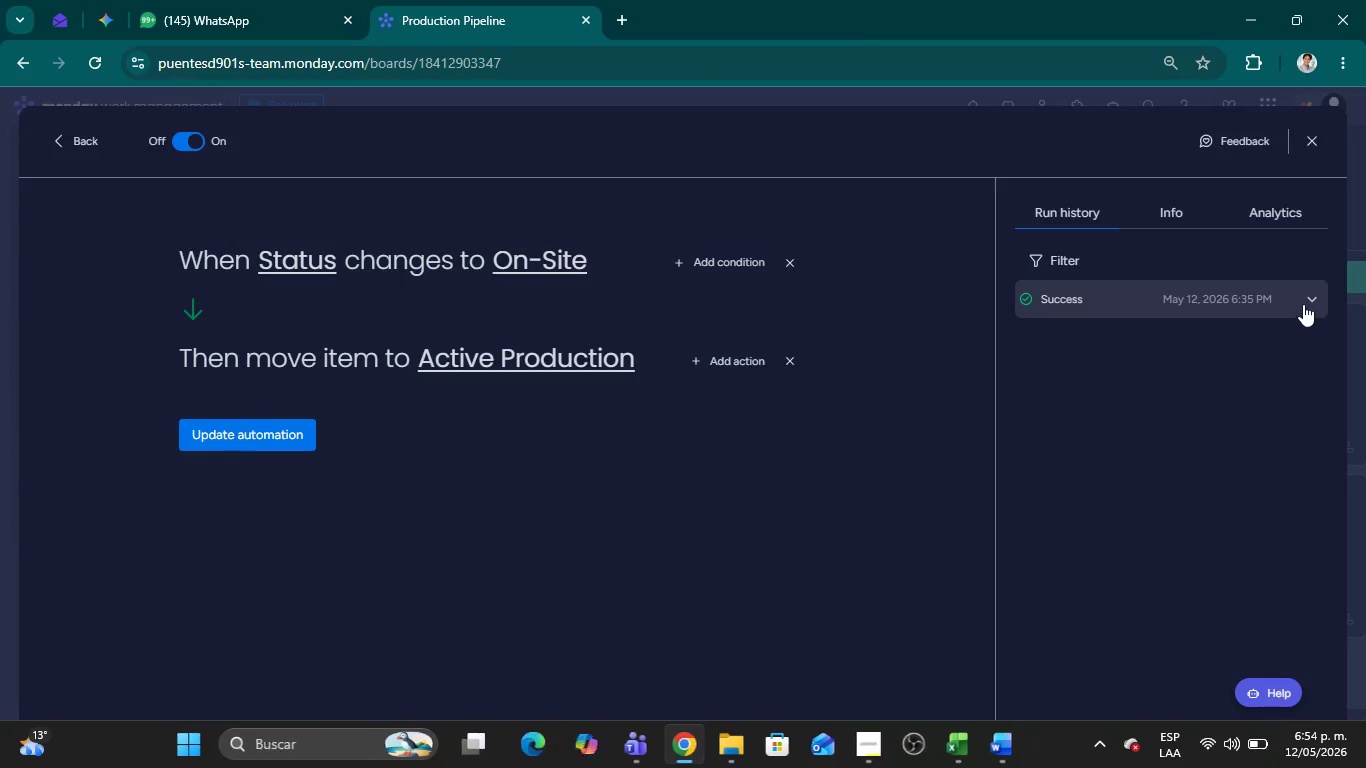 
left_click([1305, 303])
 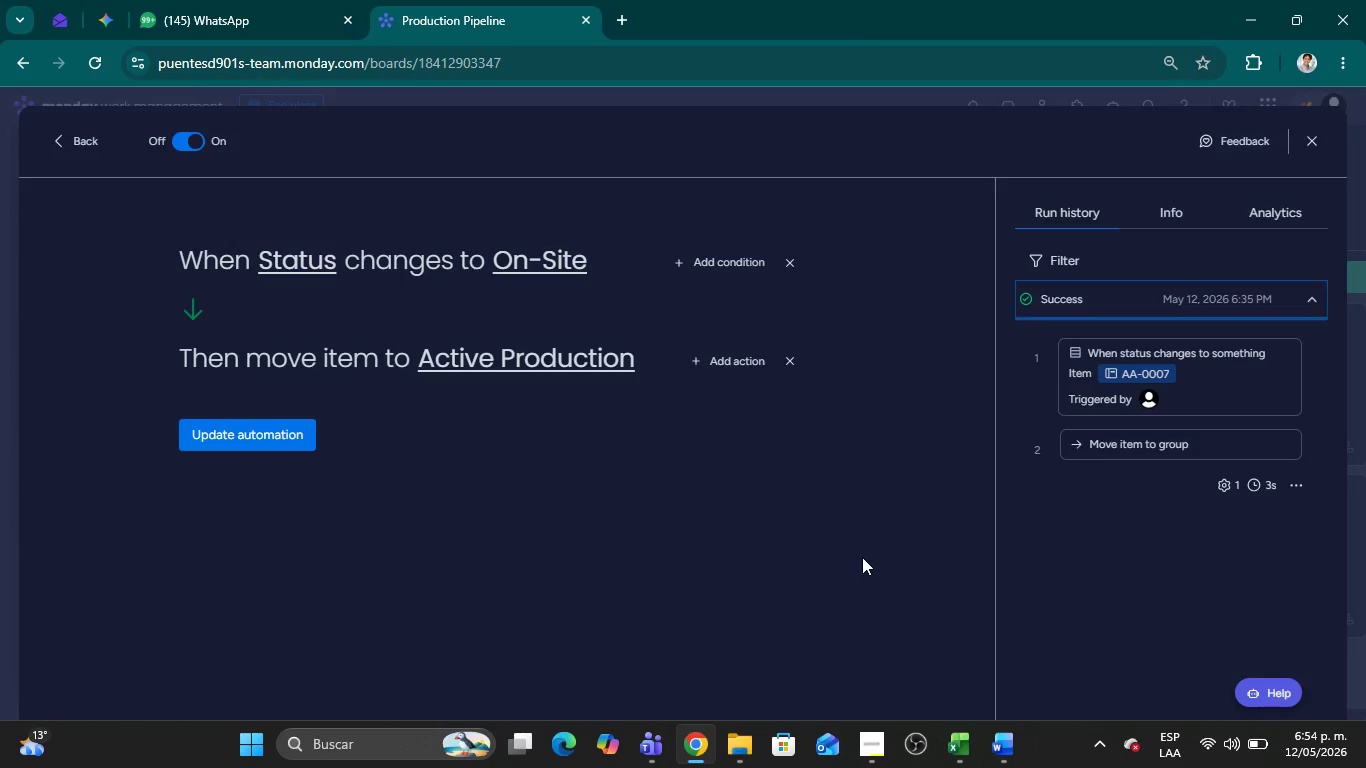 
key(Meta+Shift+MetaLeft)
 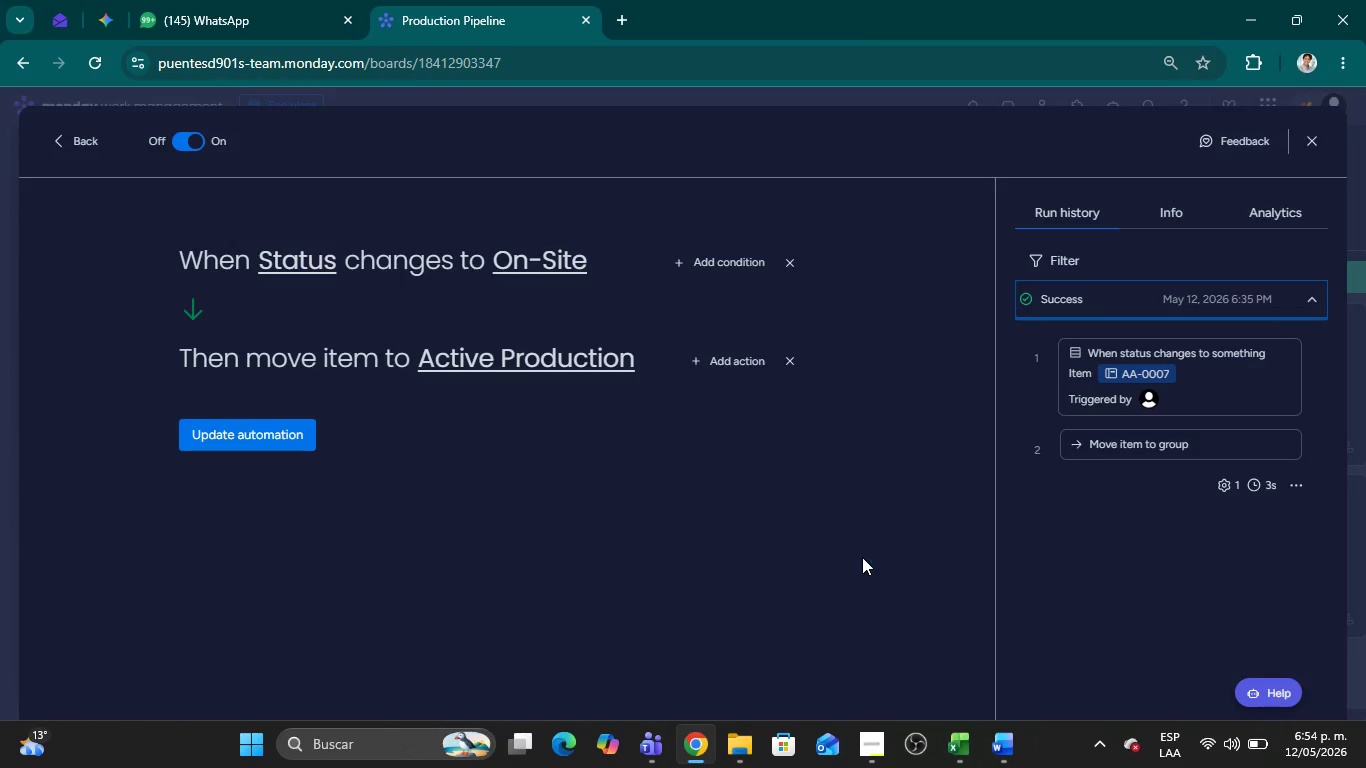 
key(Meta+Shift+S)
 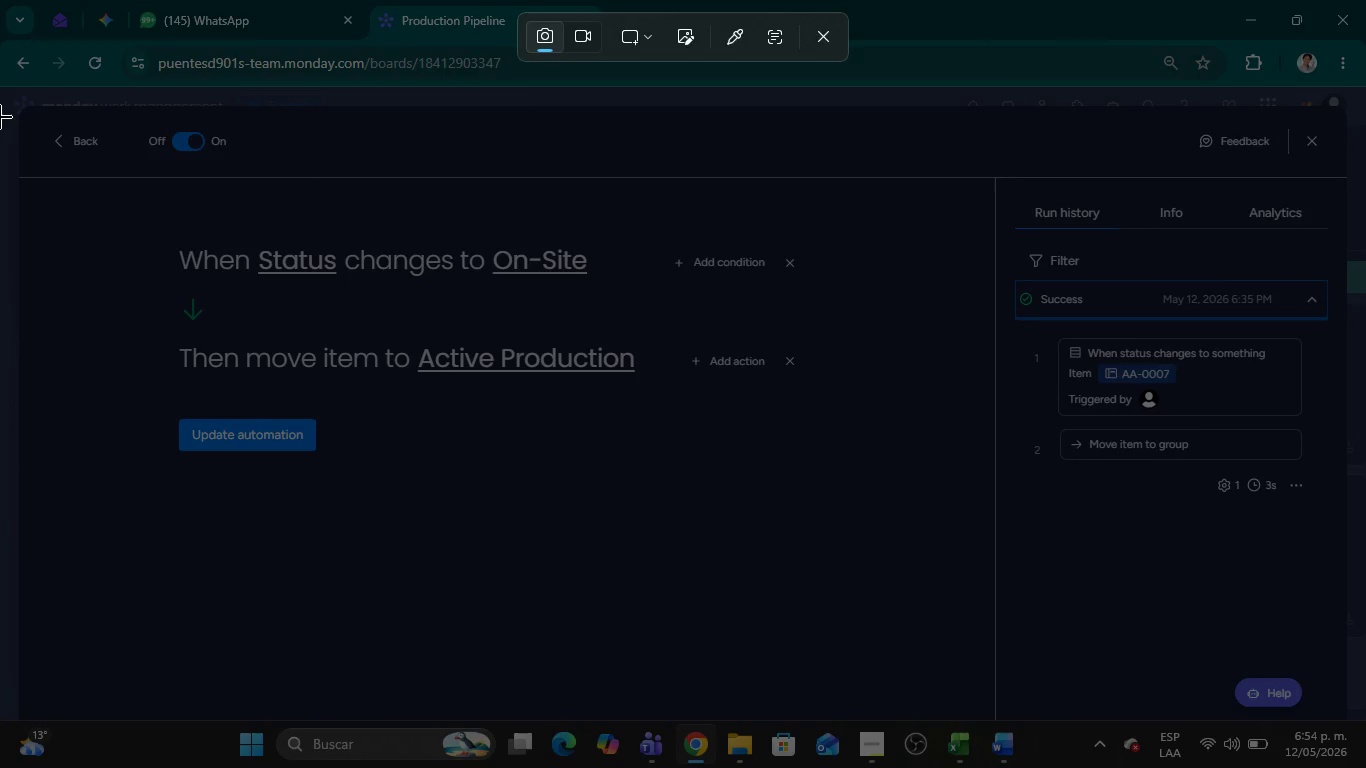 
left_click_drag(start_coordinate=[0, 107], to_coordinate=[1365, 618])
 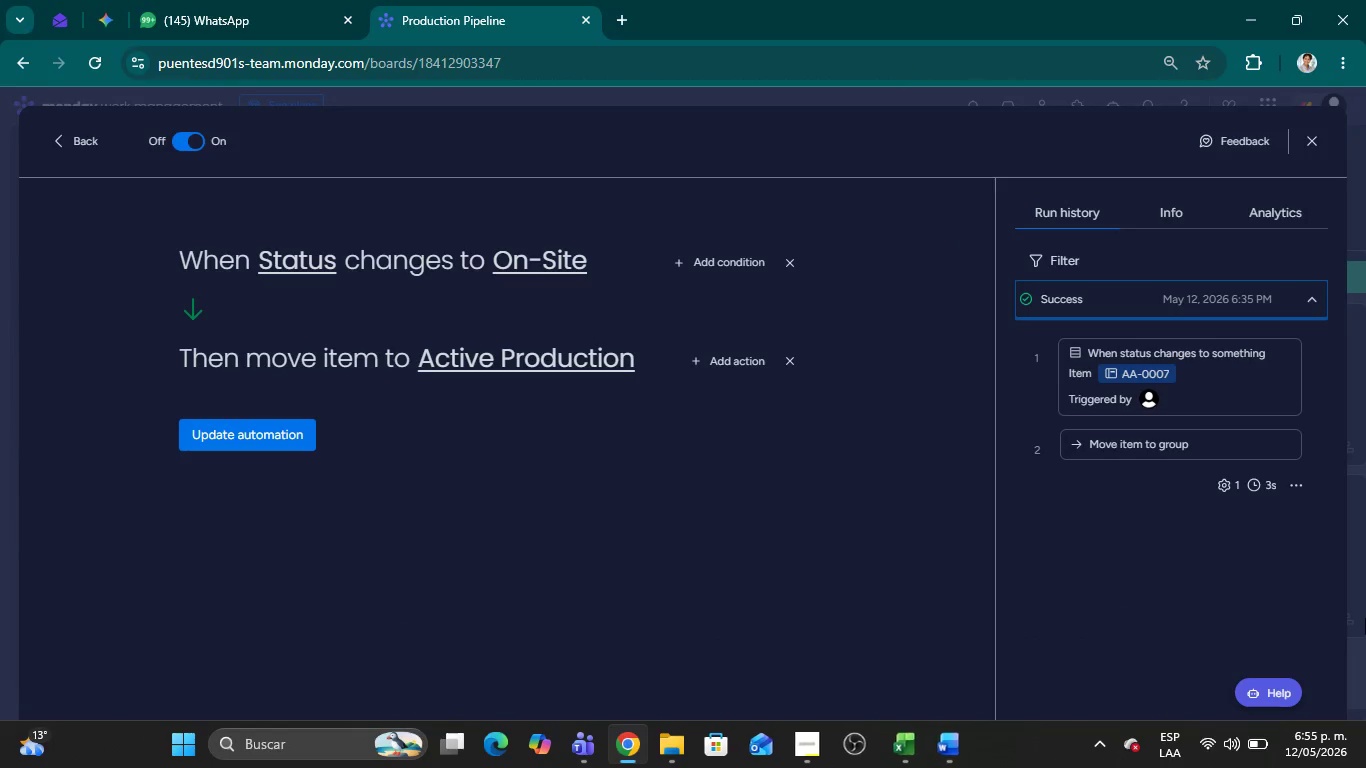 
key(Alt+AltLeft)
 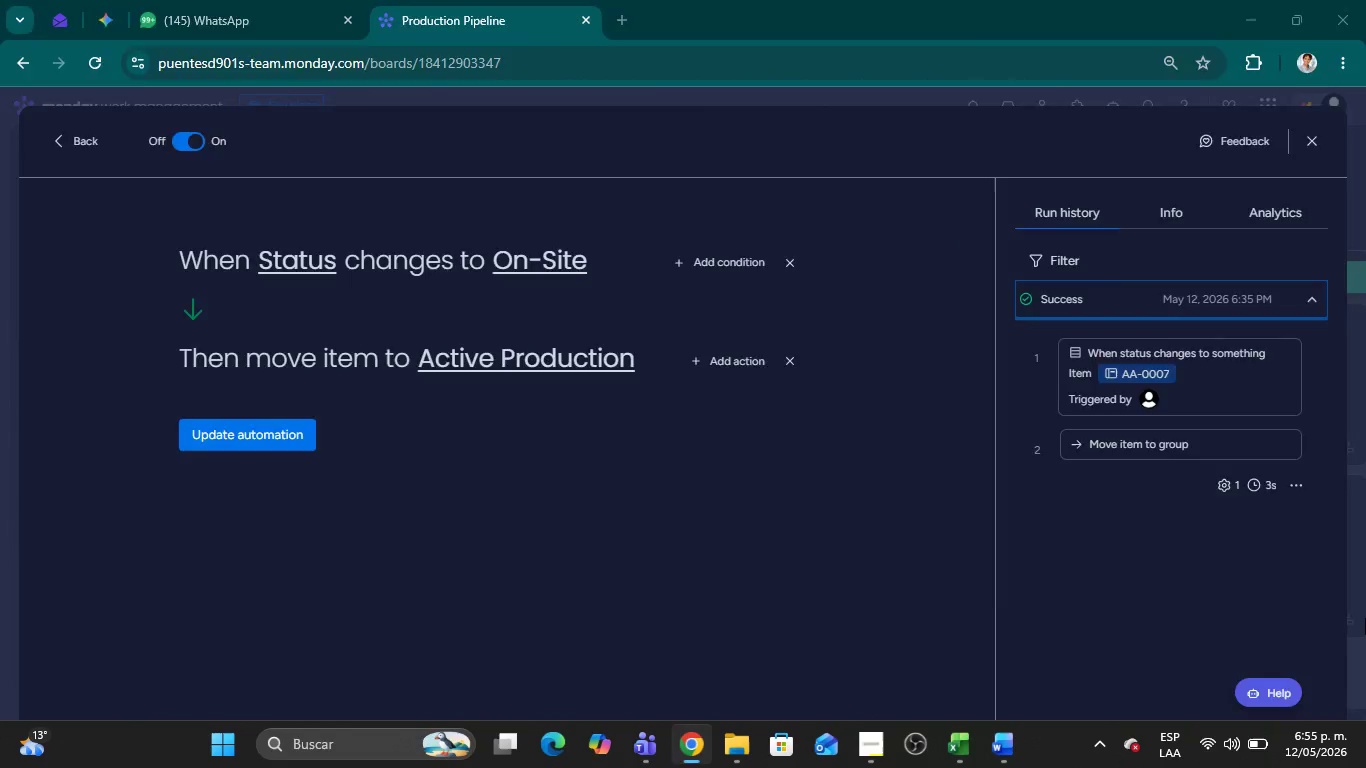 
key(Alt+Tab)
 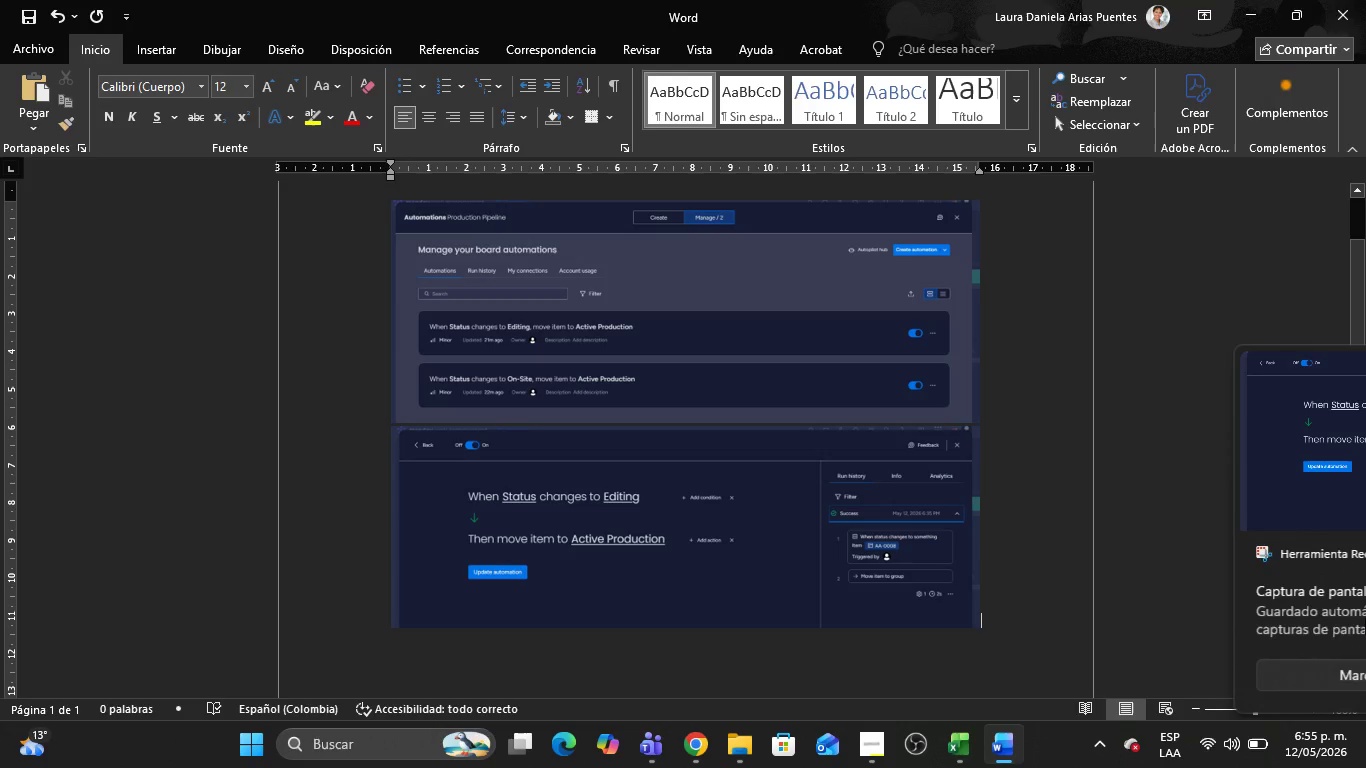 
key(Control+V)
 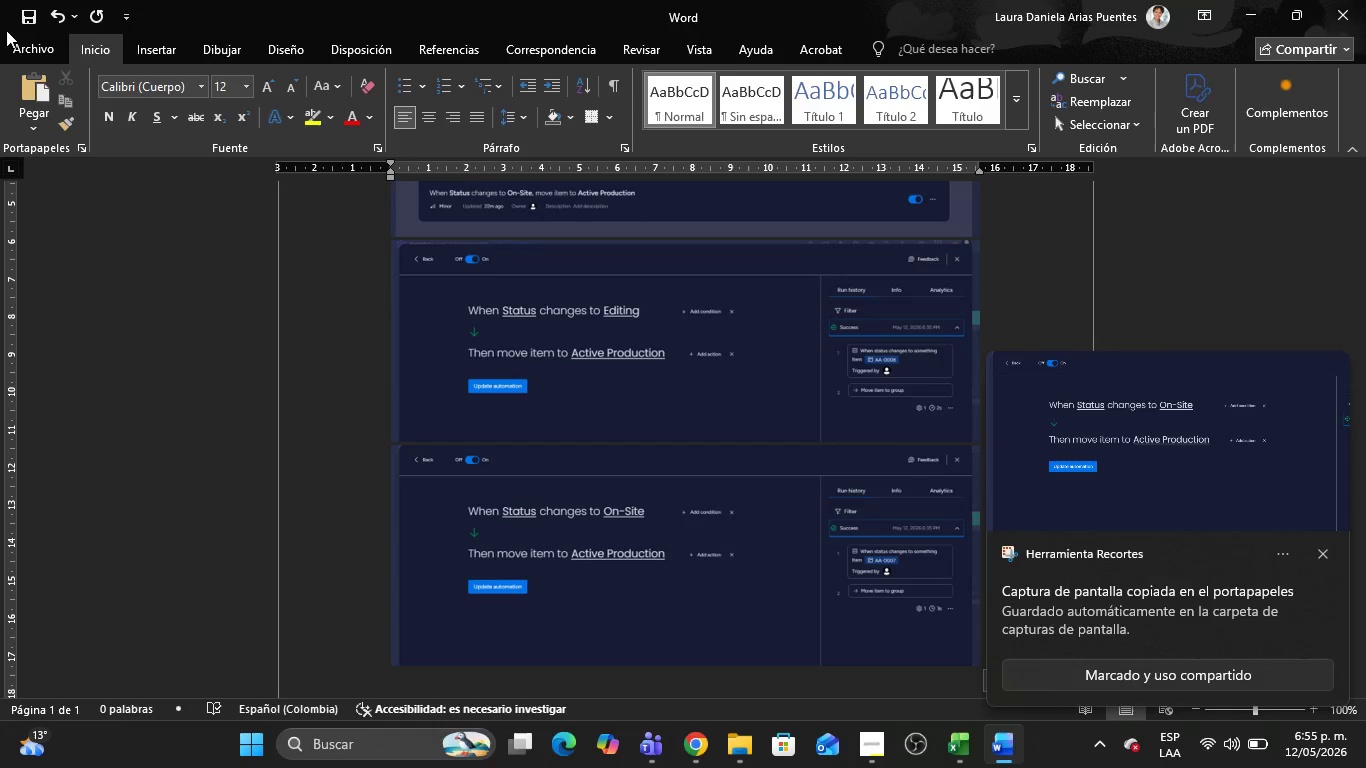 
left_click([35, 46])
 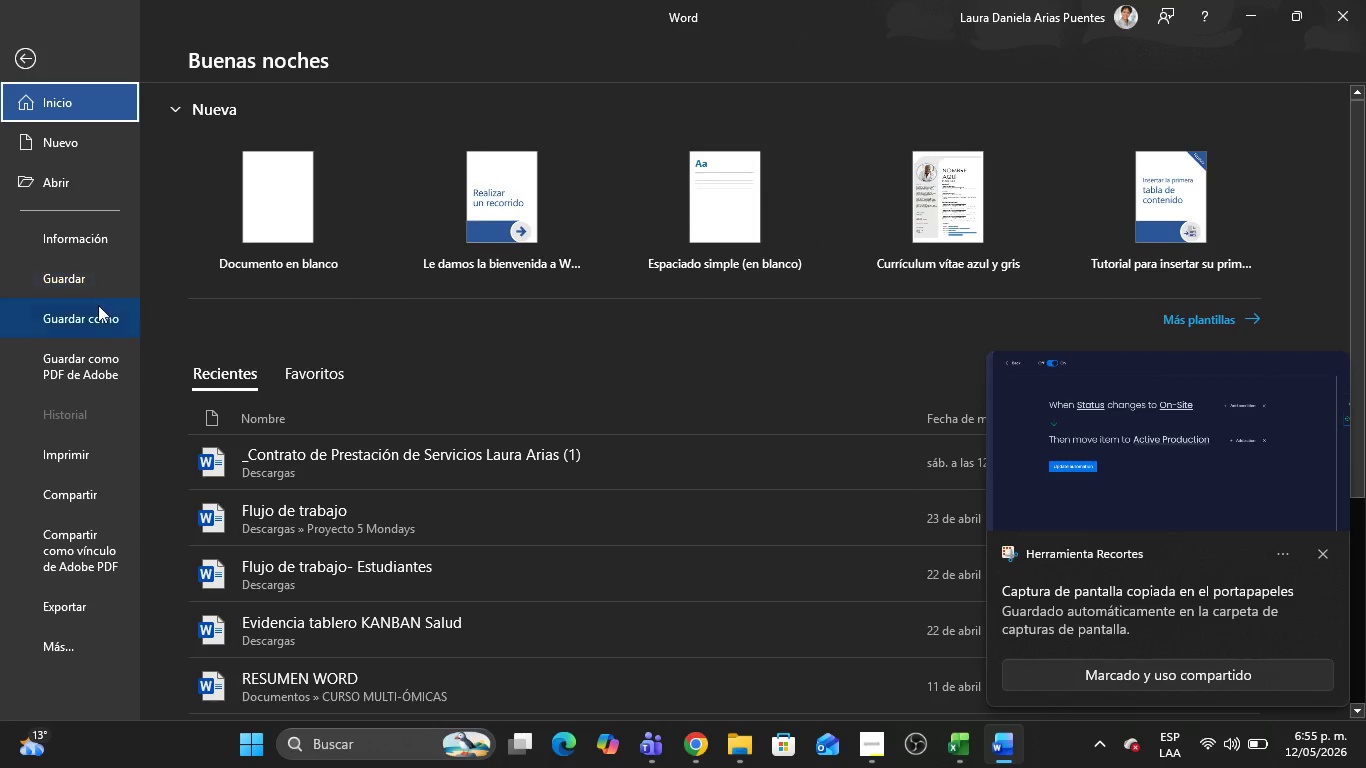 
left_click([96, 312])
 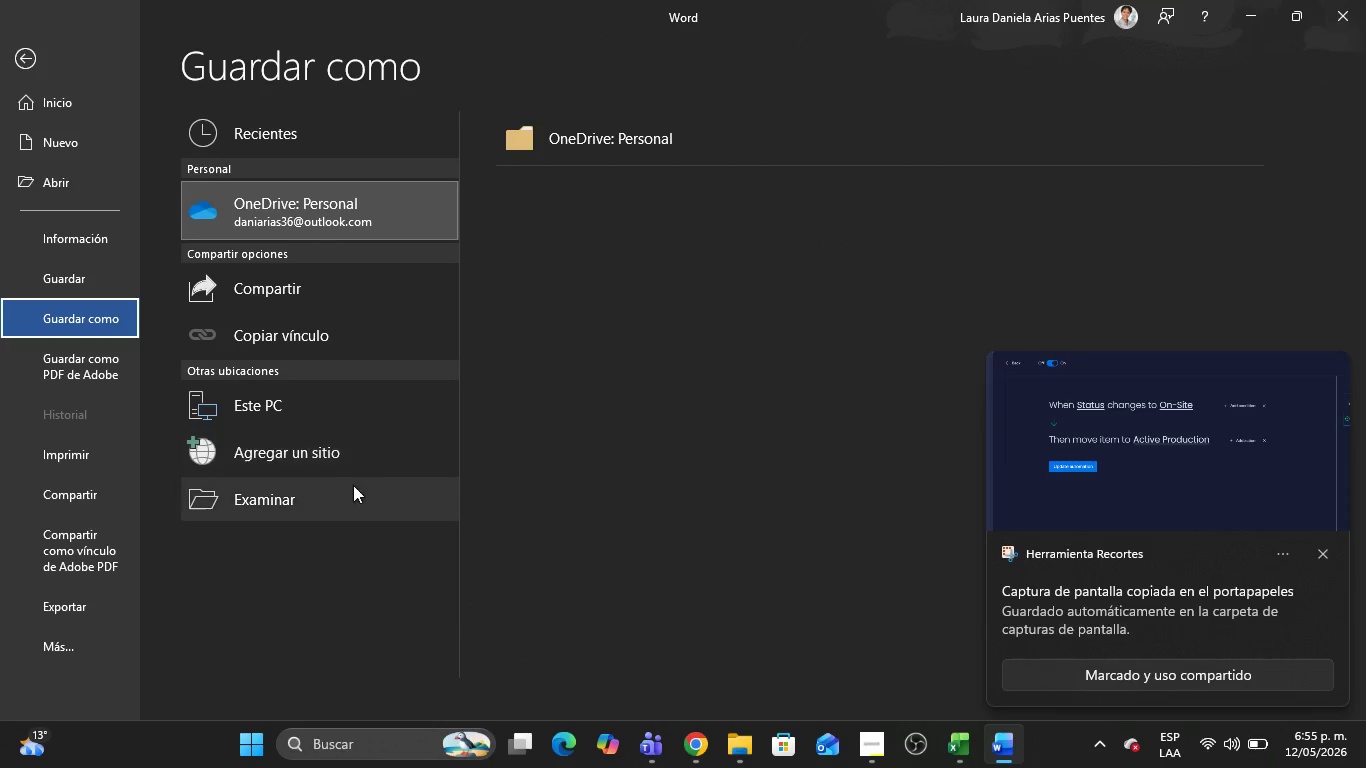 
left_click([347, 495])
 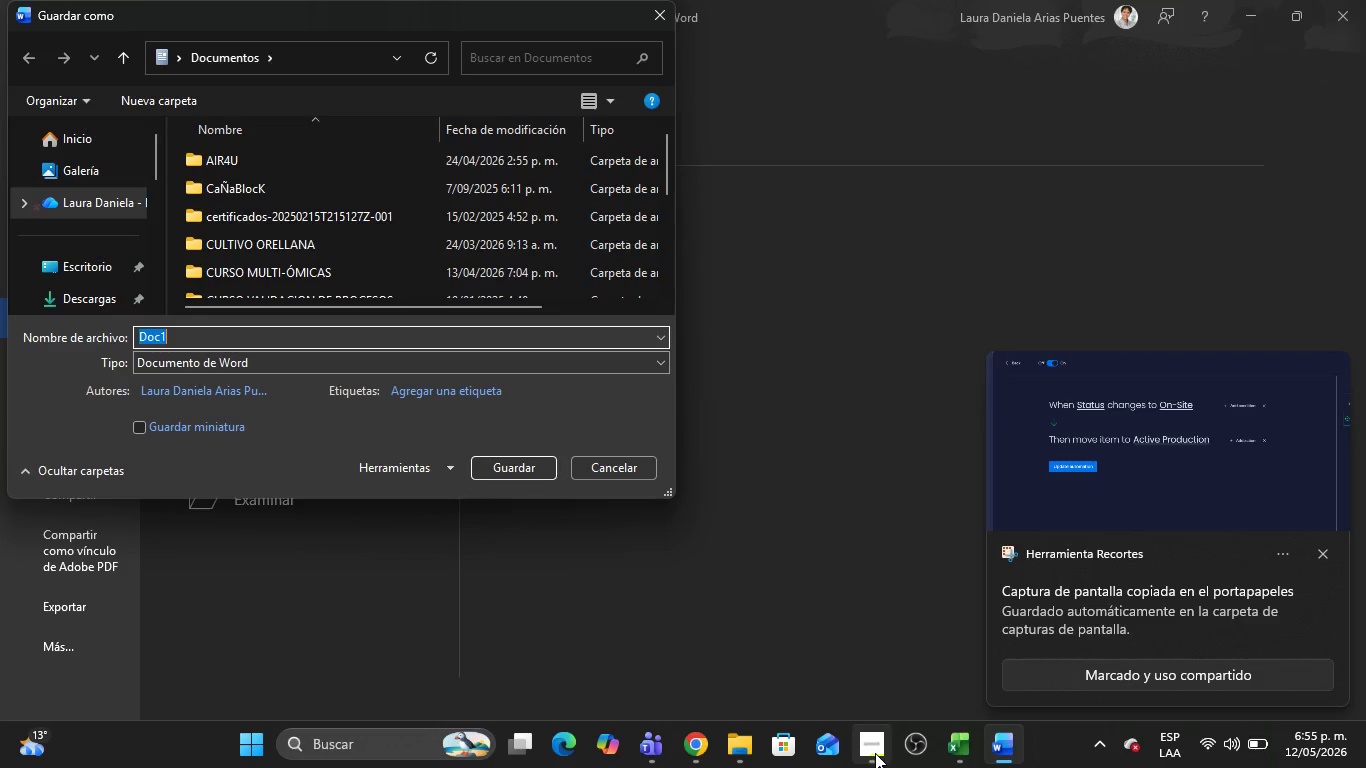 
left_click([875, 753])